 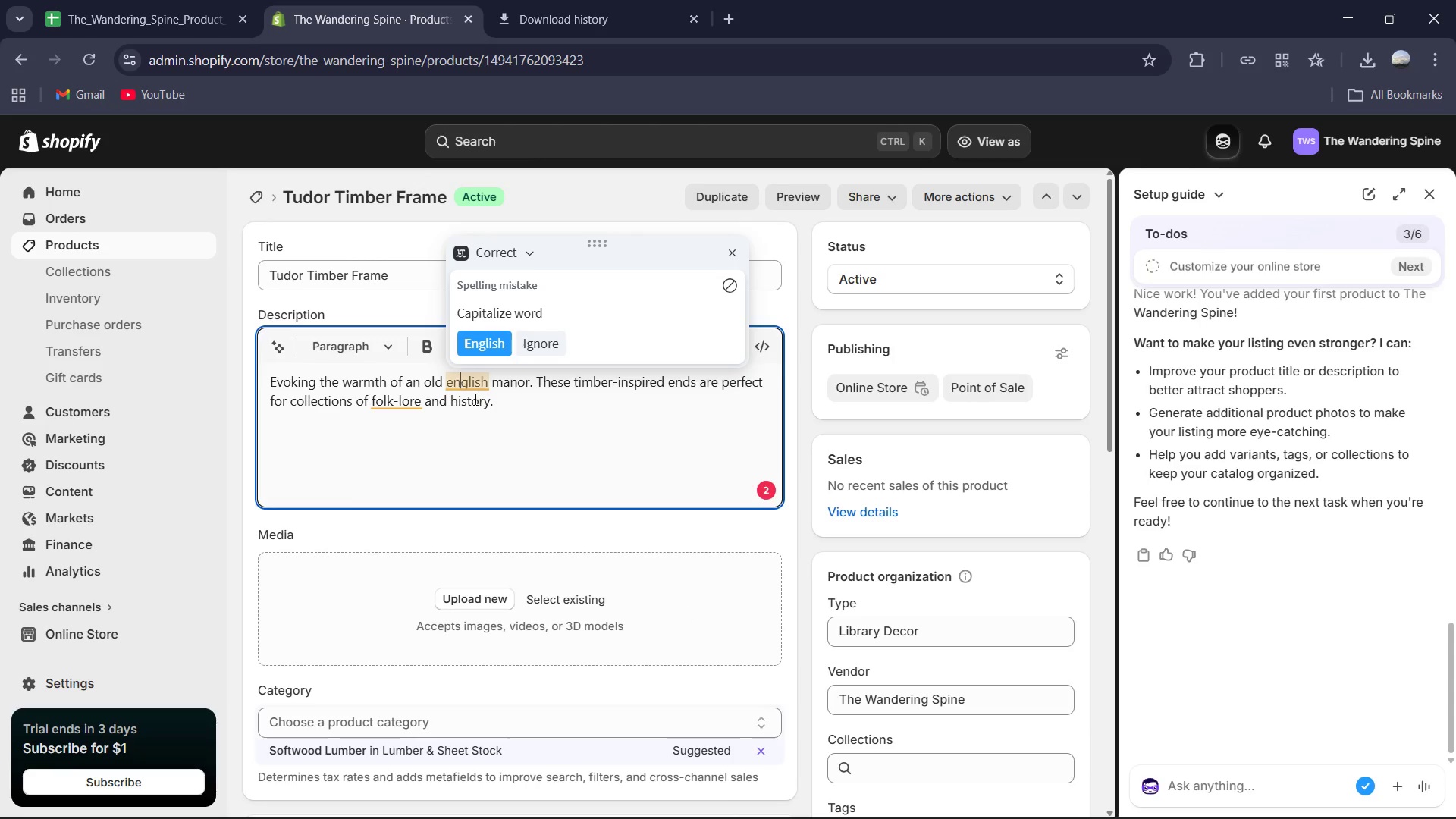 
left_click([472, 346])
 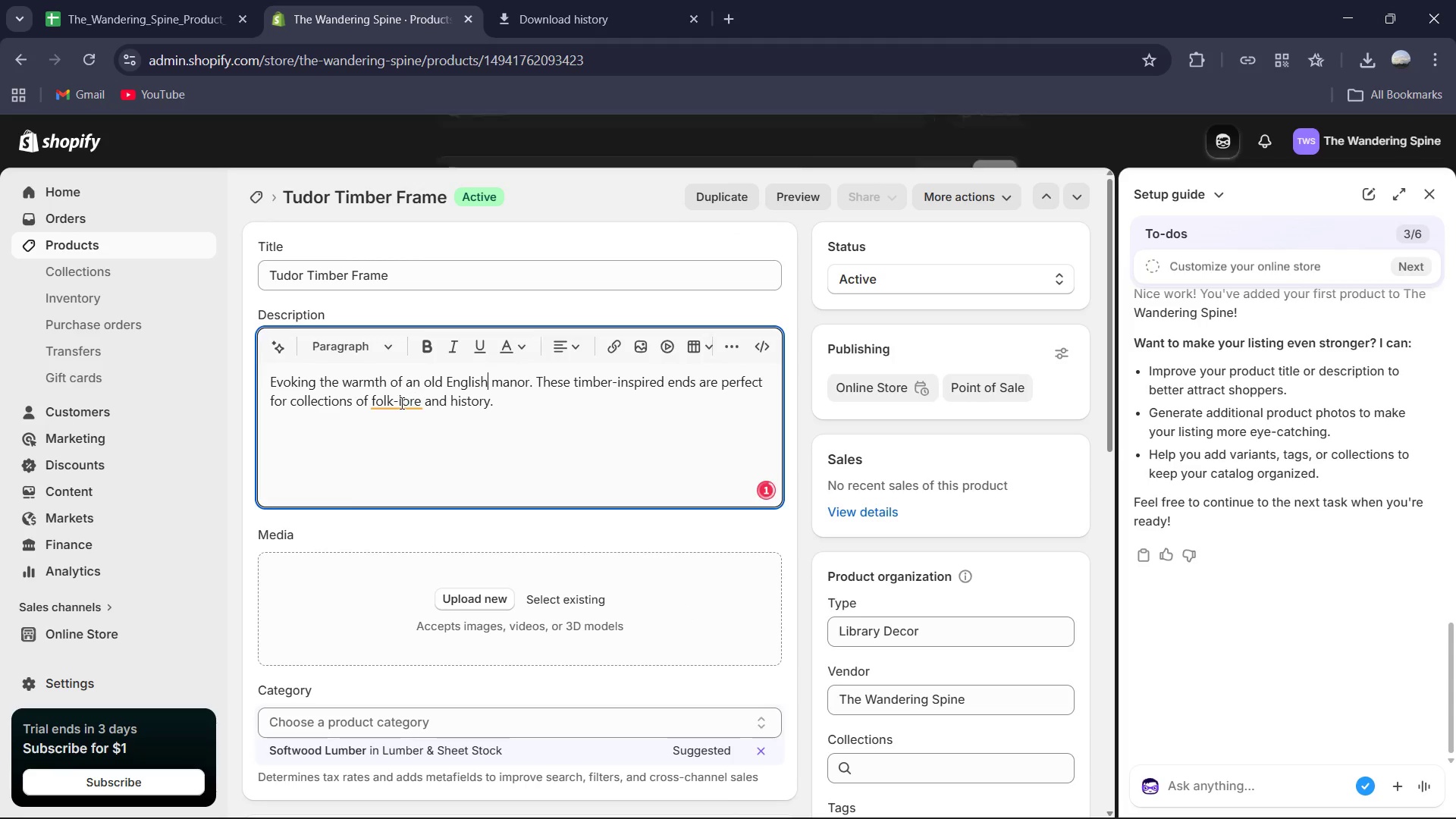 
left_click([400, 402])
 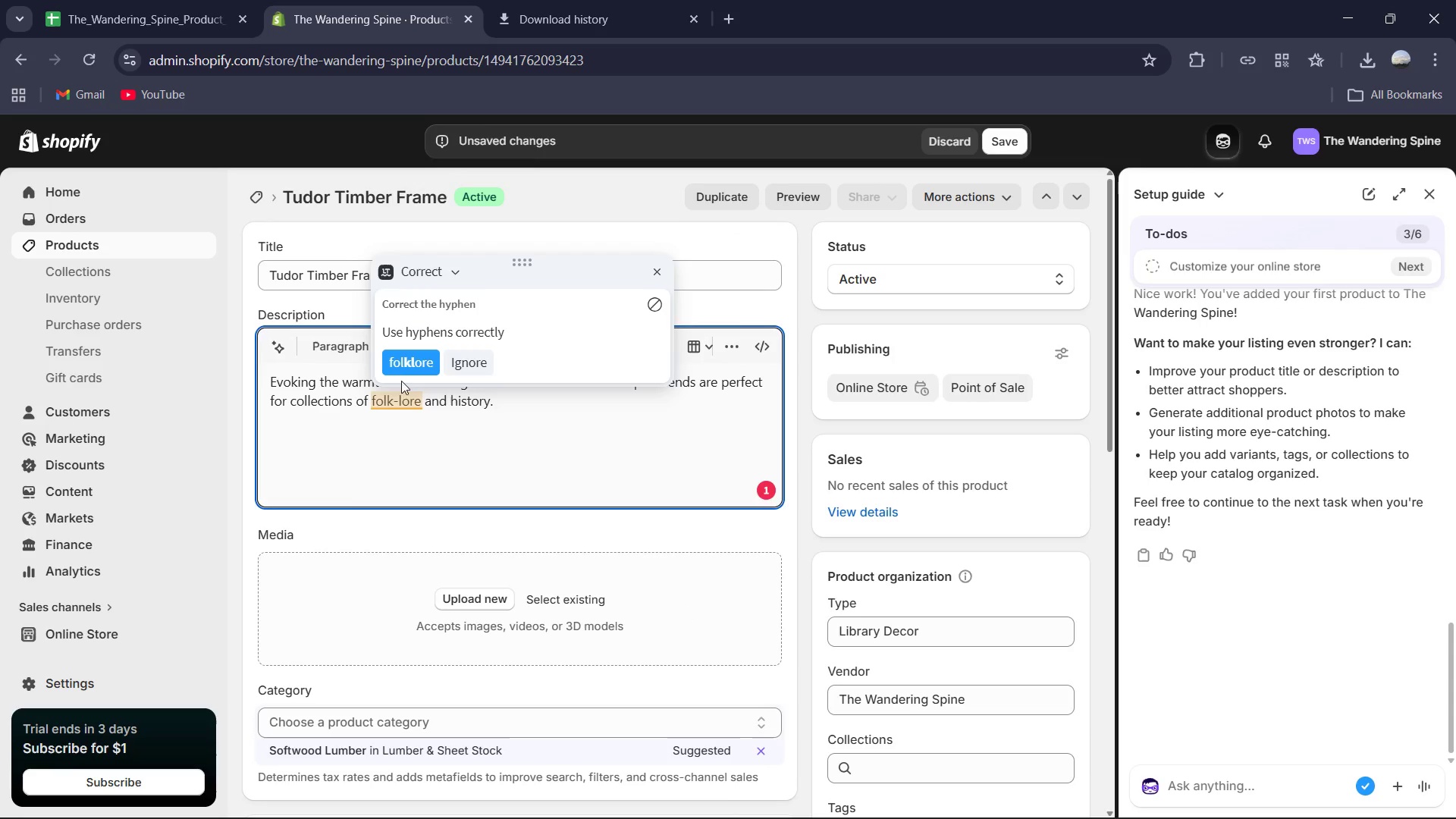 
left_click([401, 362])
 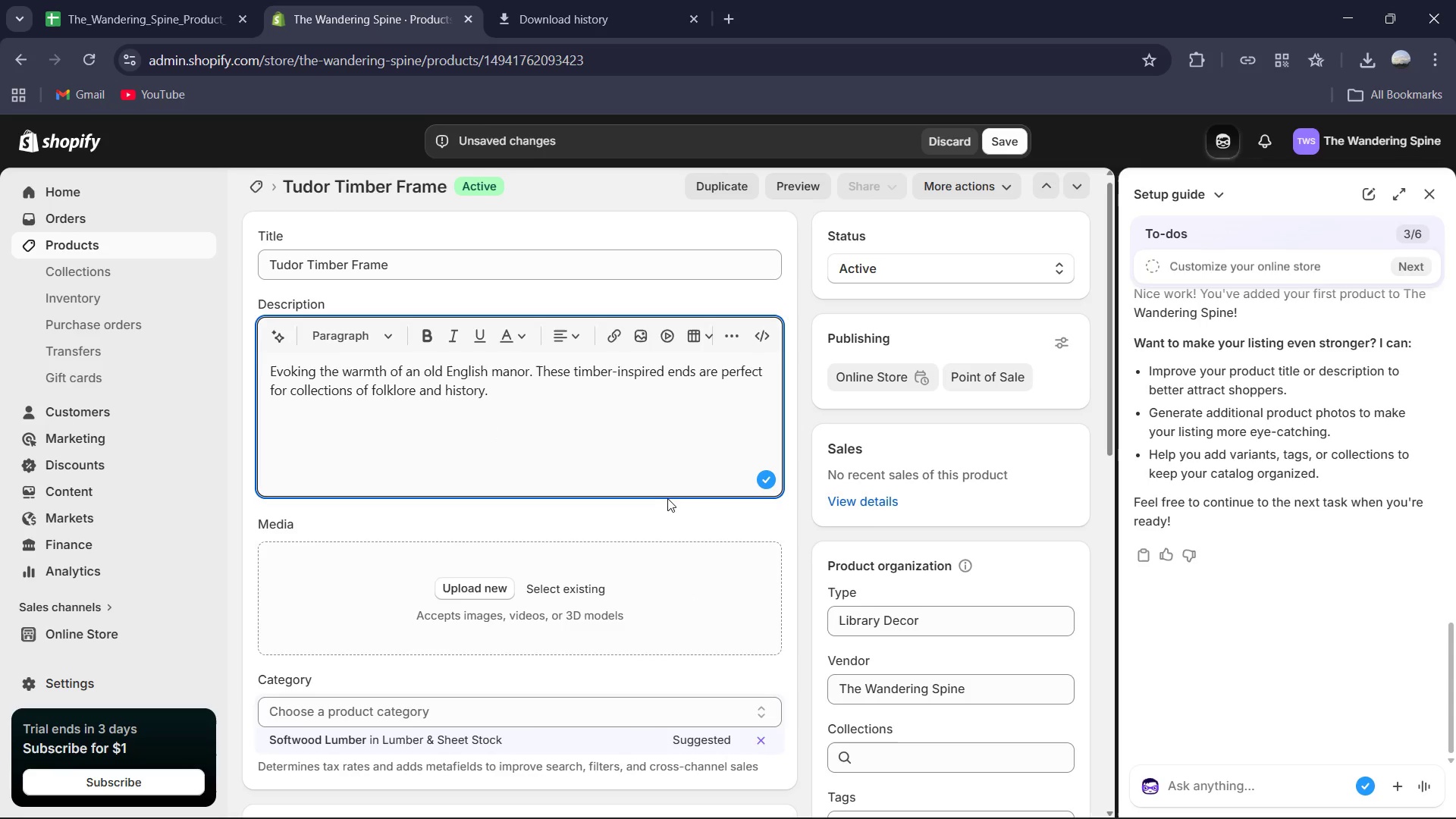 
wait(5.97)
 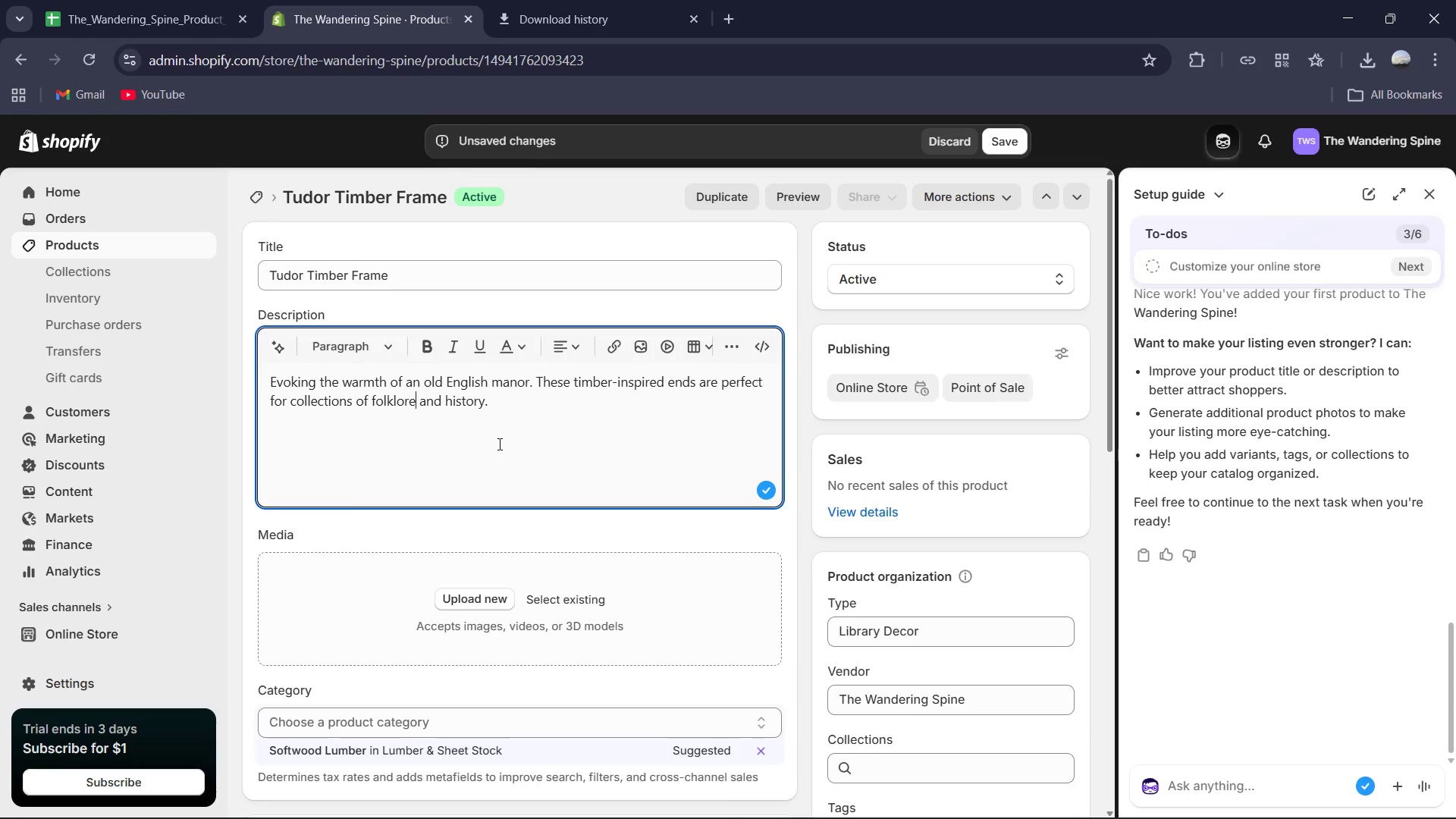 
left_click([518, 452])
 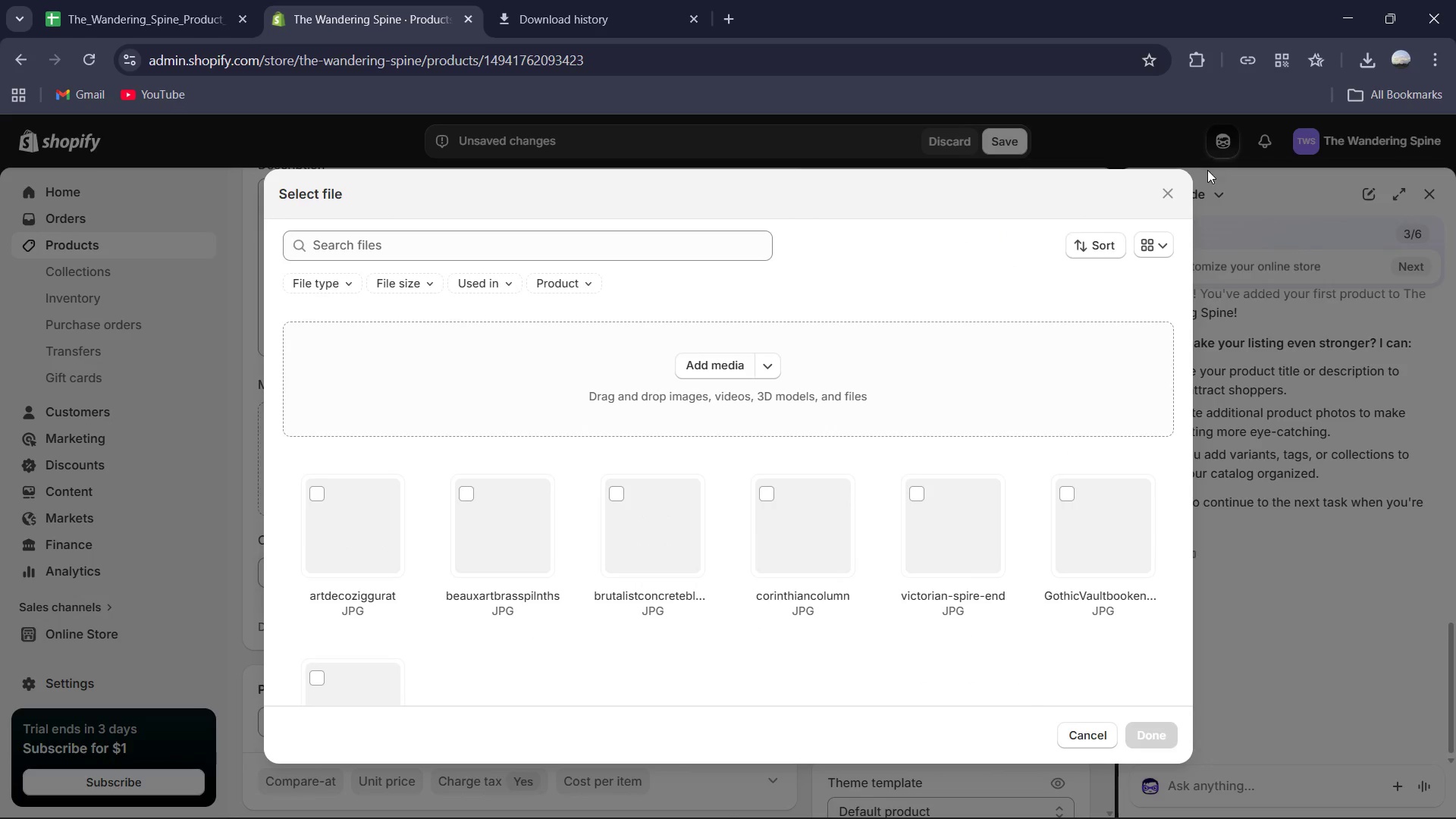 
left_click([1166, 192])
 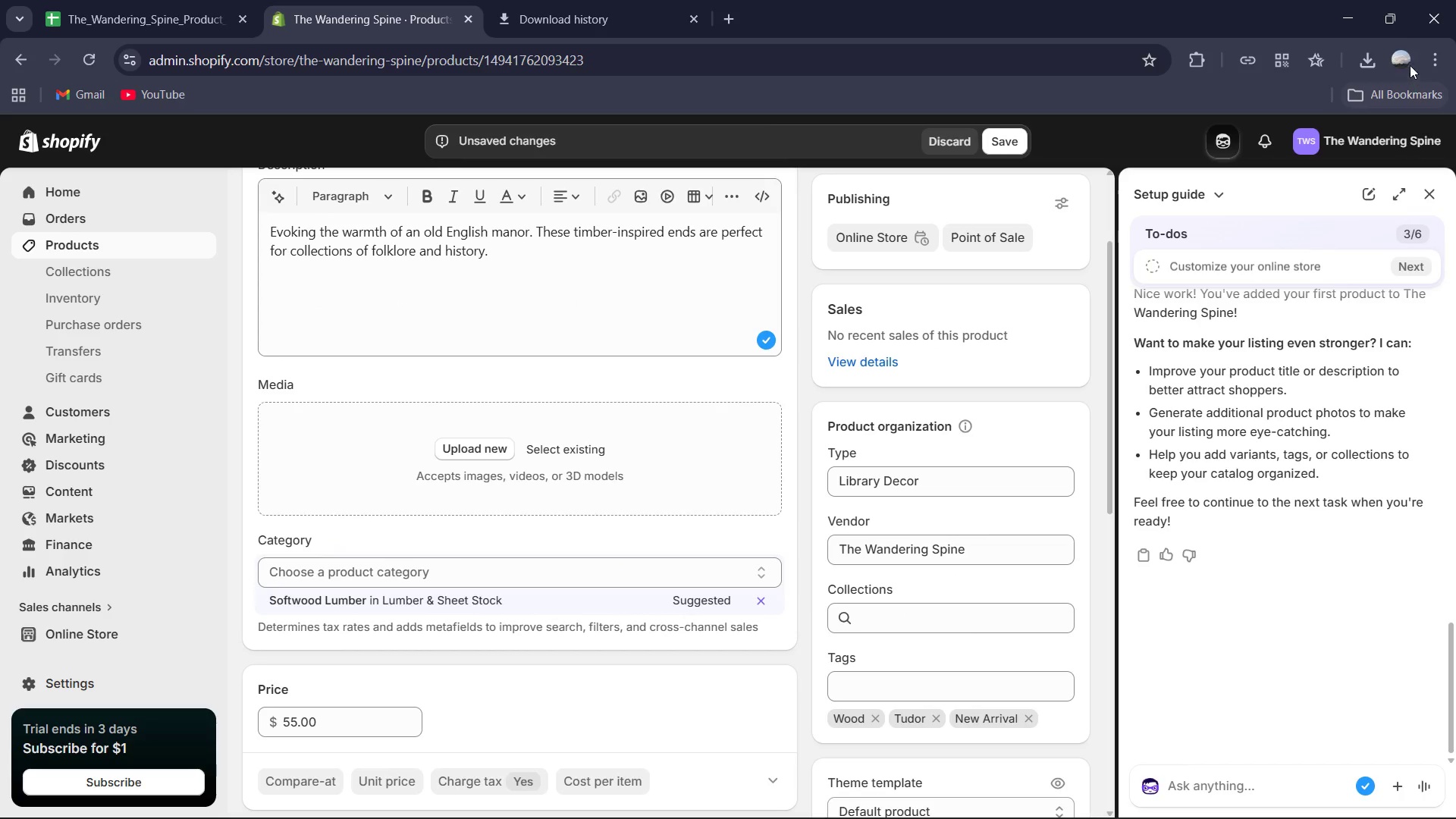 
left_click([1372, 56])
 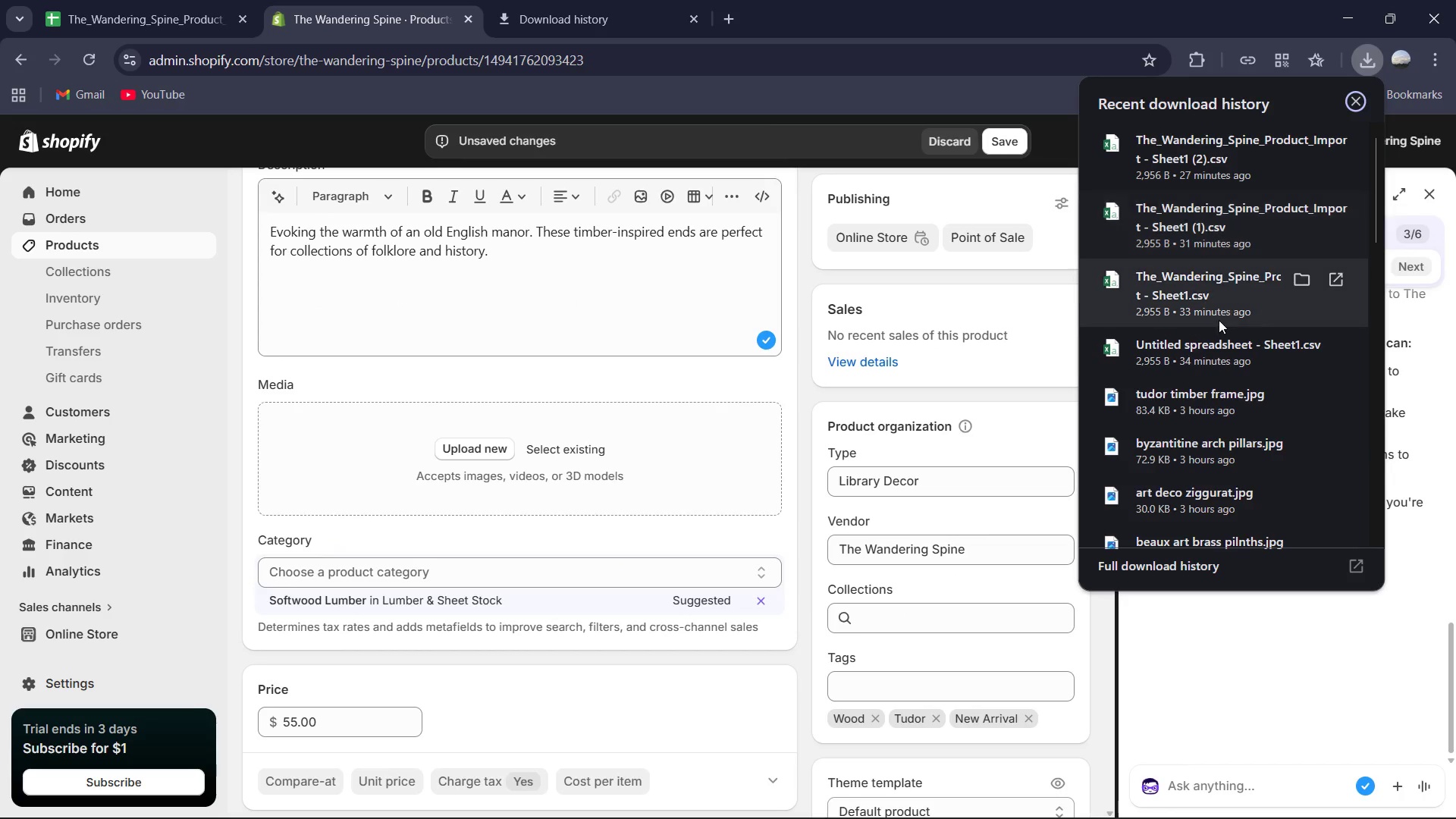 
scroll: coordinate [1218, 321], scroll_direction: down, amount: 2.0
 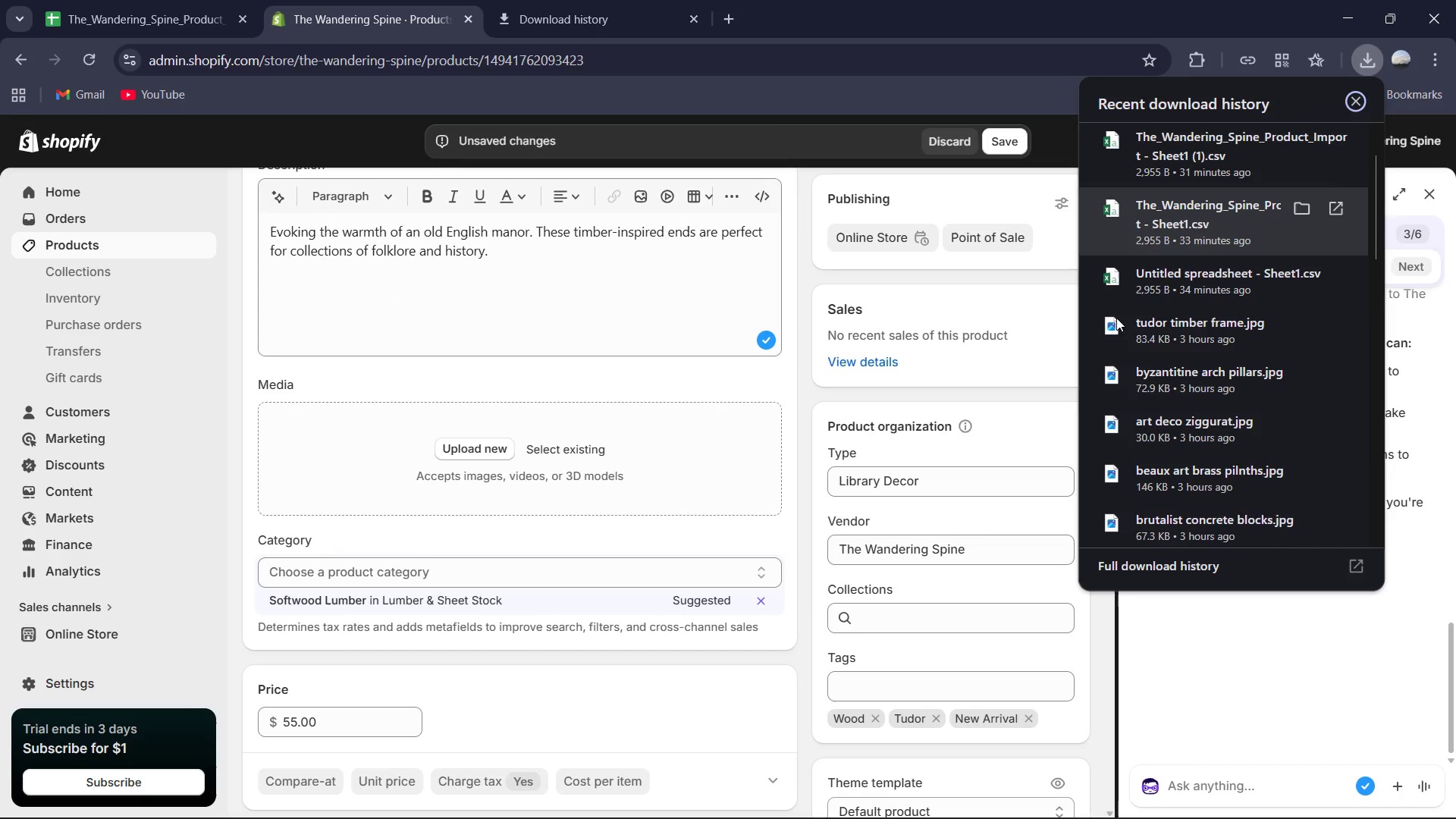 
mouse_move([797, 353])
 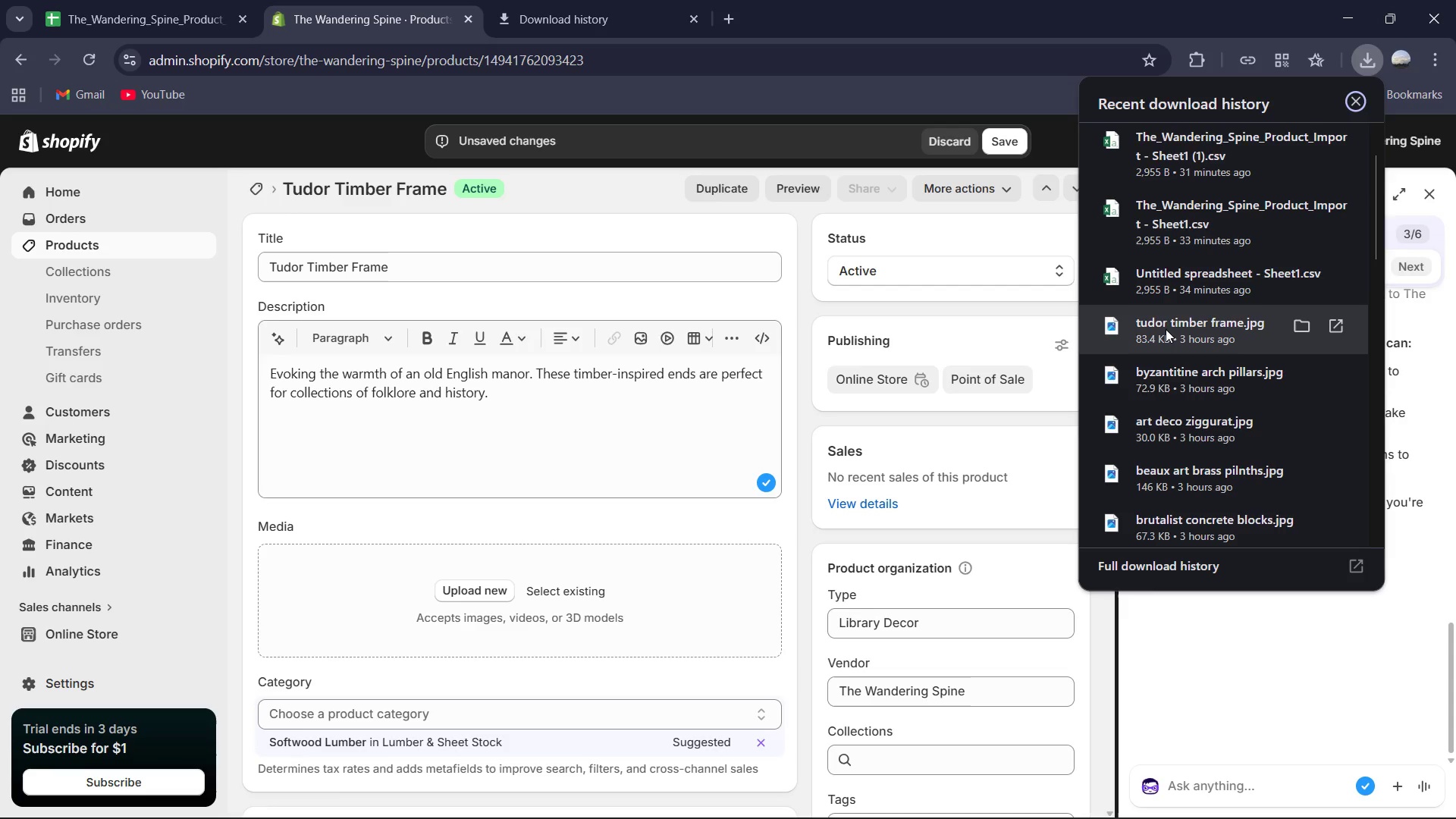 
left_click_drag(start_coordinate=[1166, 329], to_coordinate=[516, 587])
 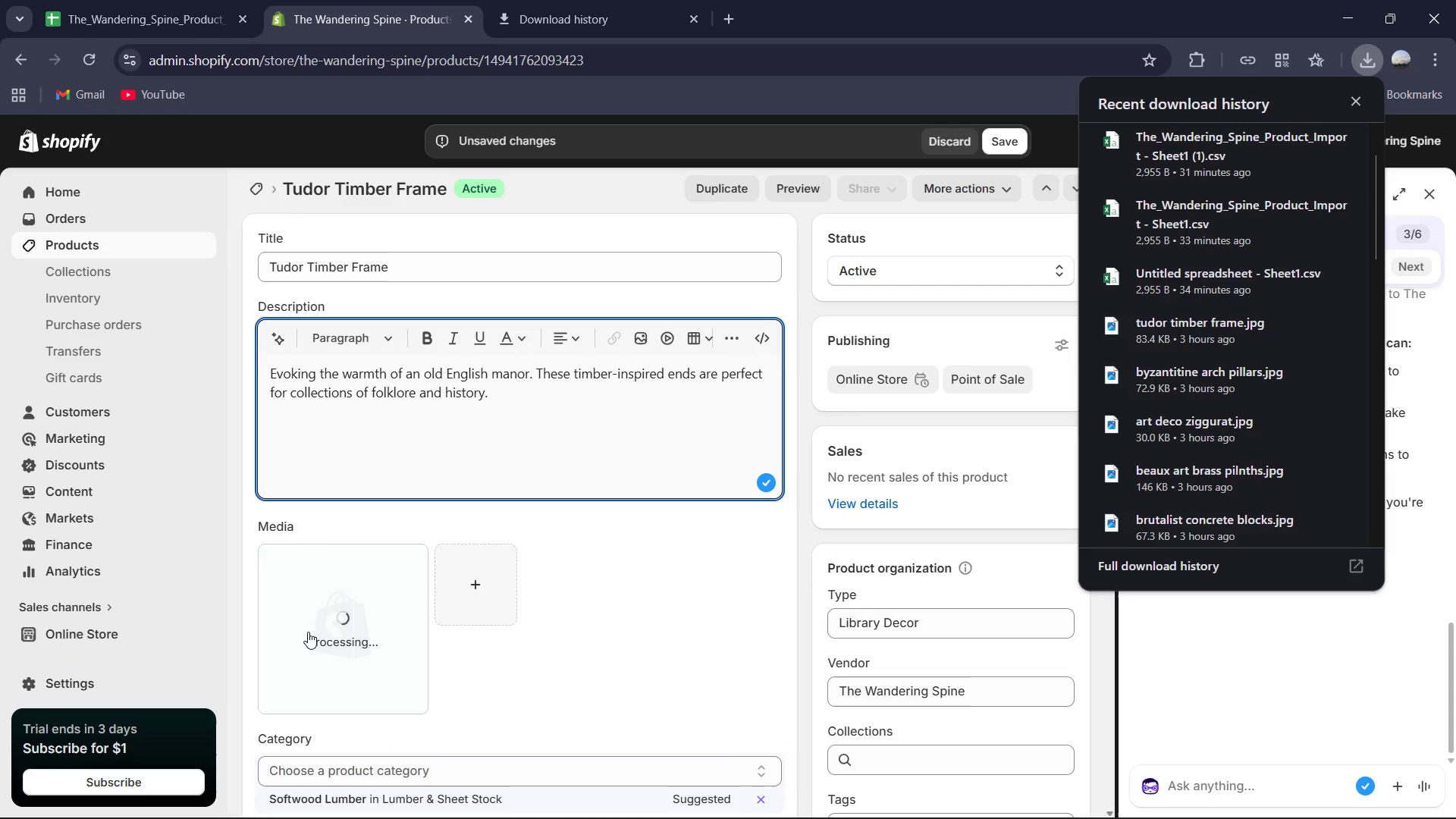 
wait(8.86)
 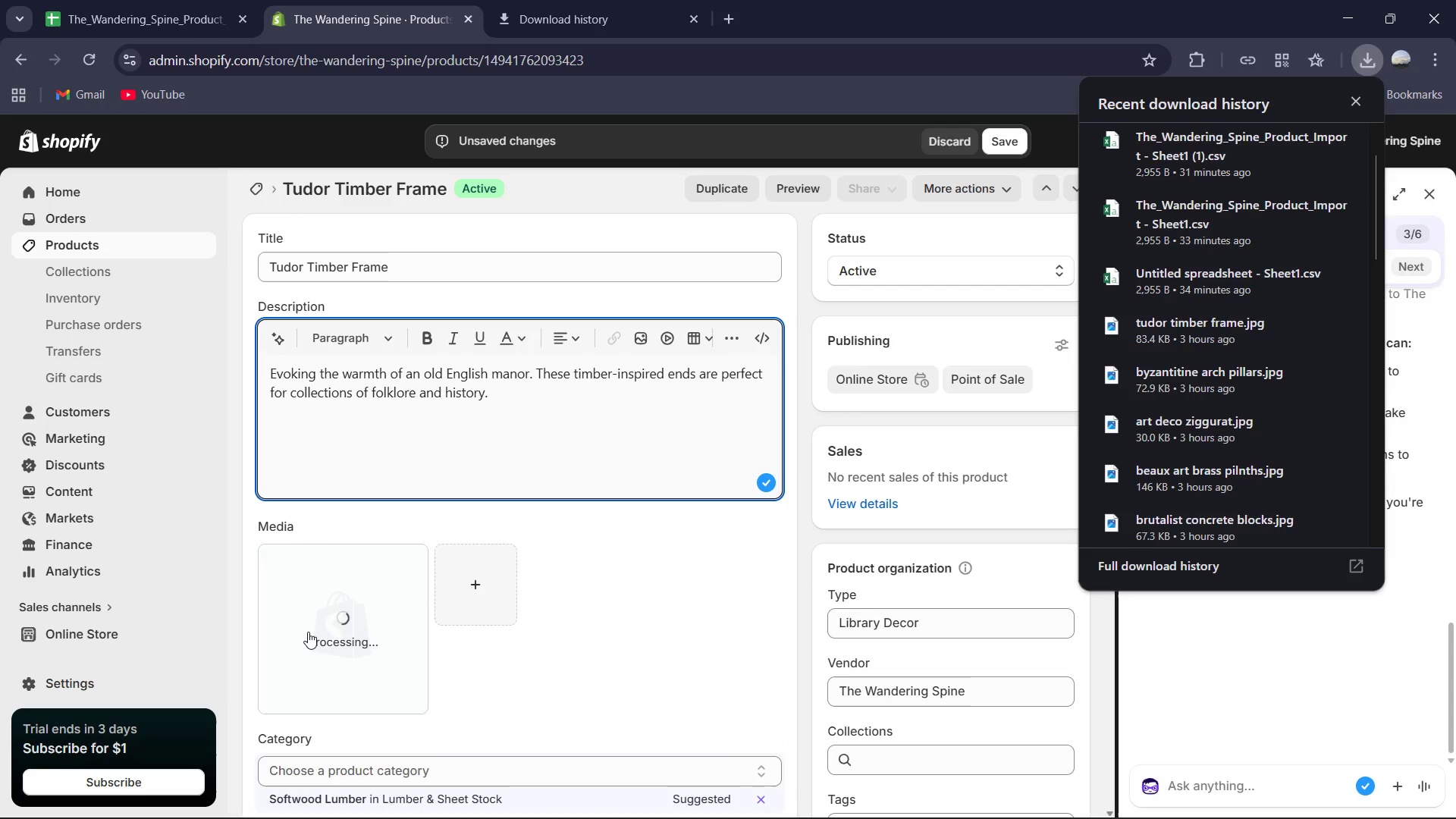 
left_click([384, 645])
 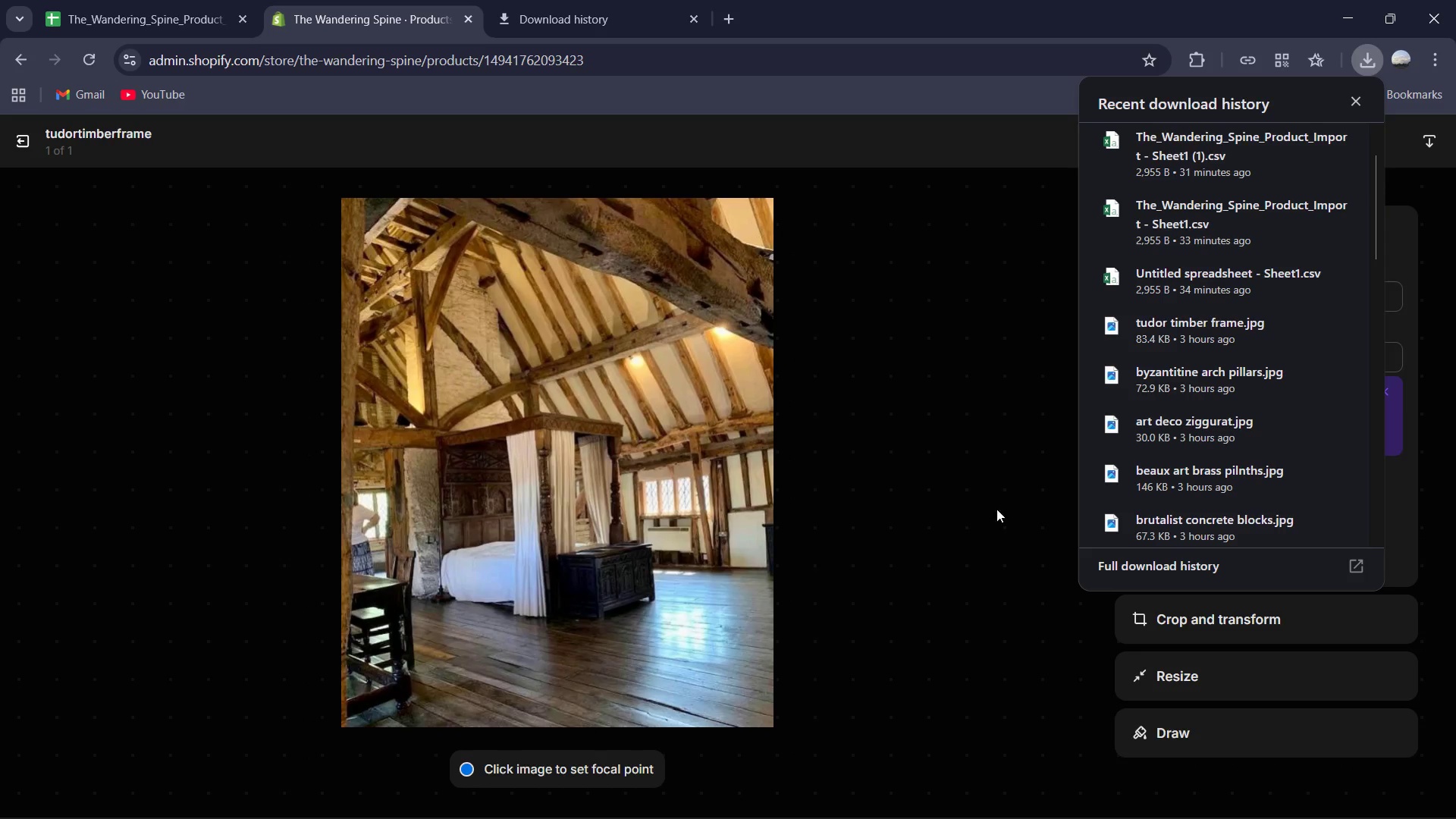 
wait(5.14)
 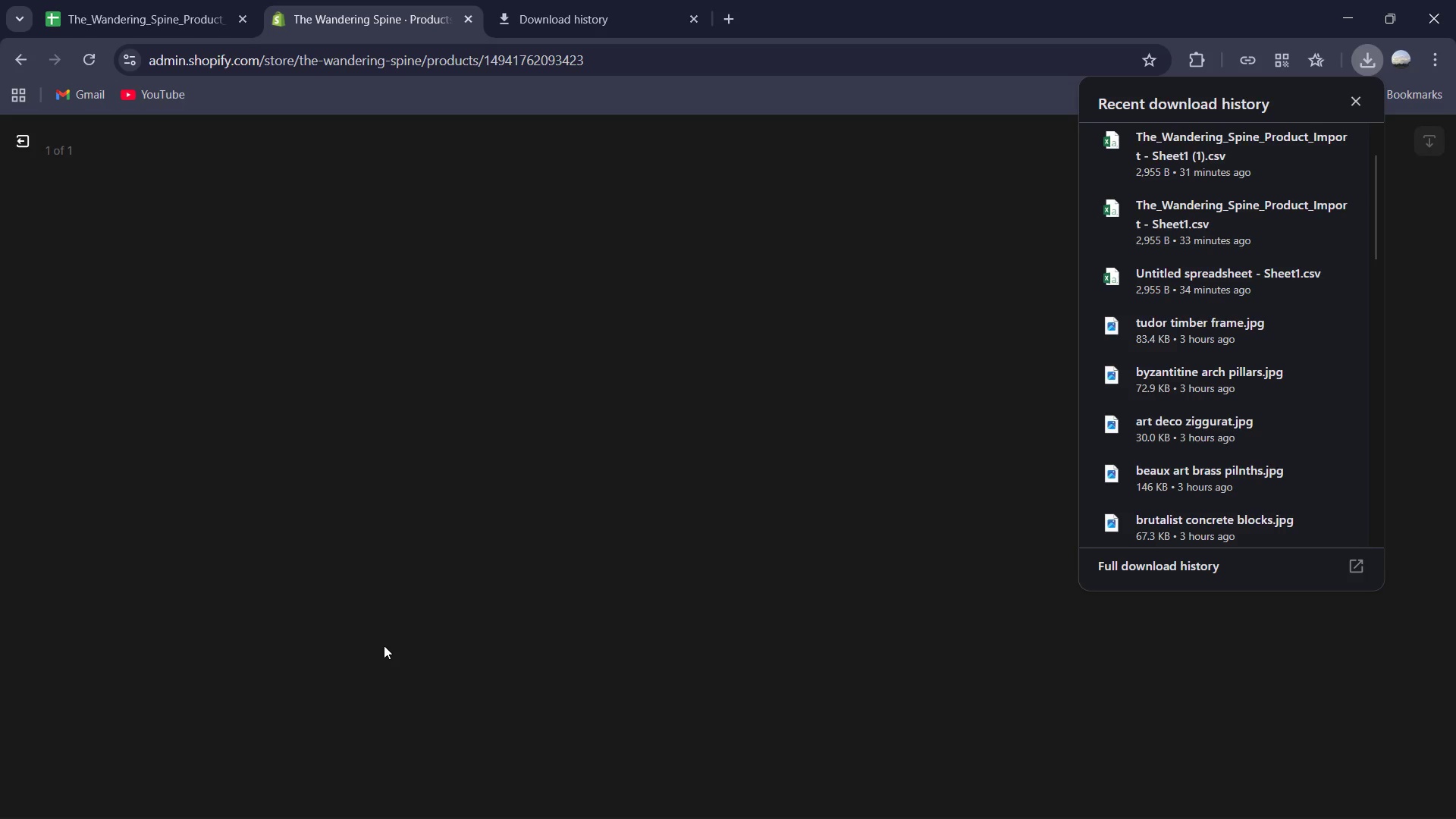 
left_click([1019, 597])
 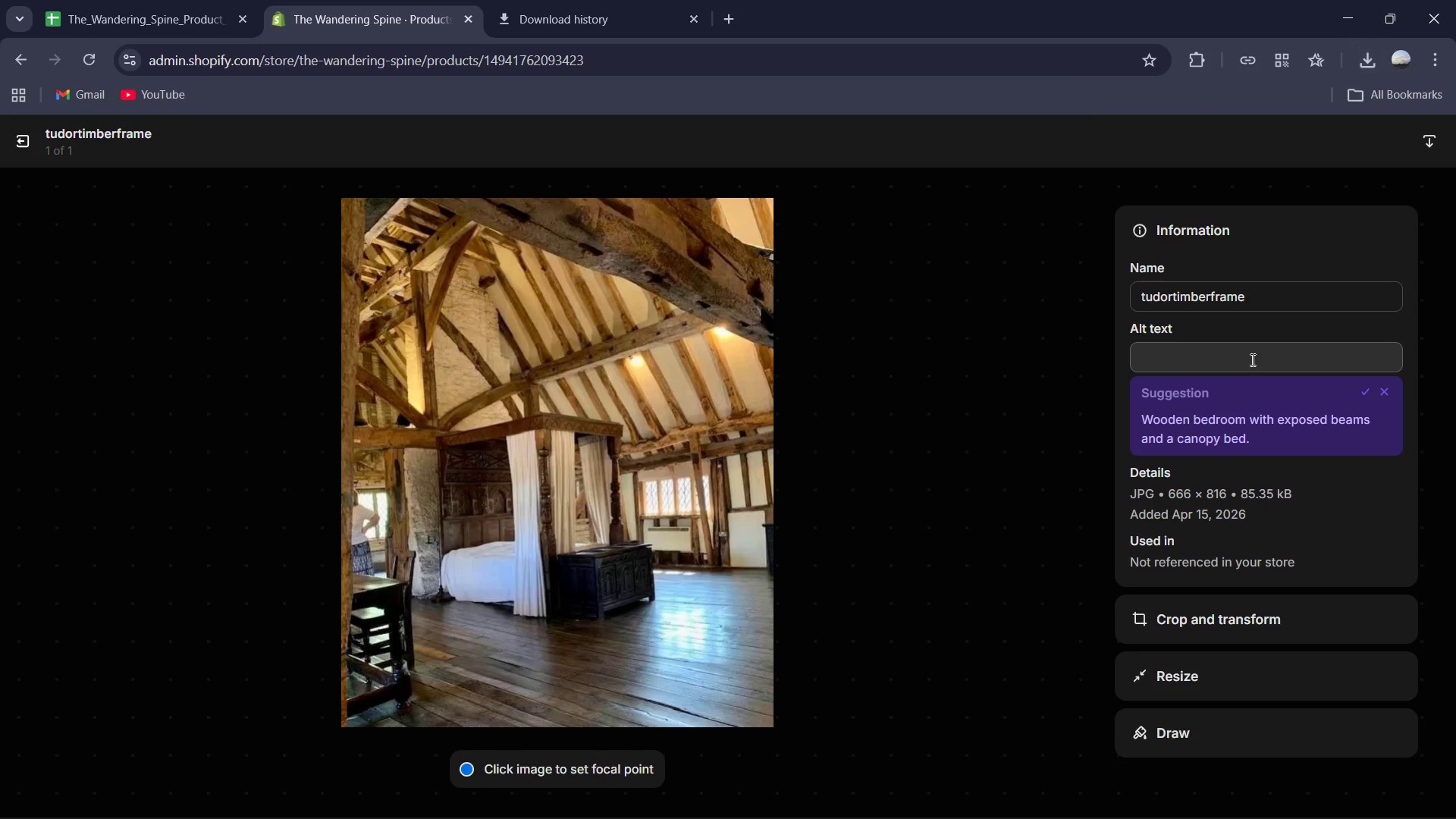 
left_click([1249, 357])
 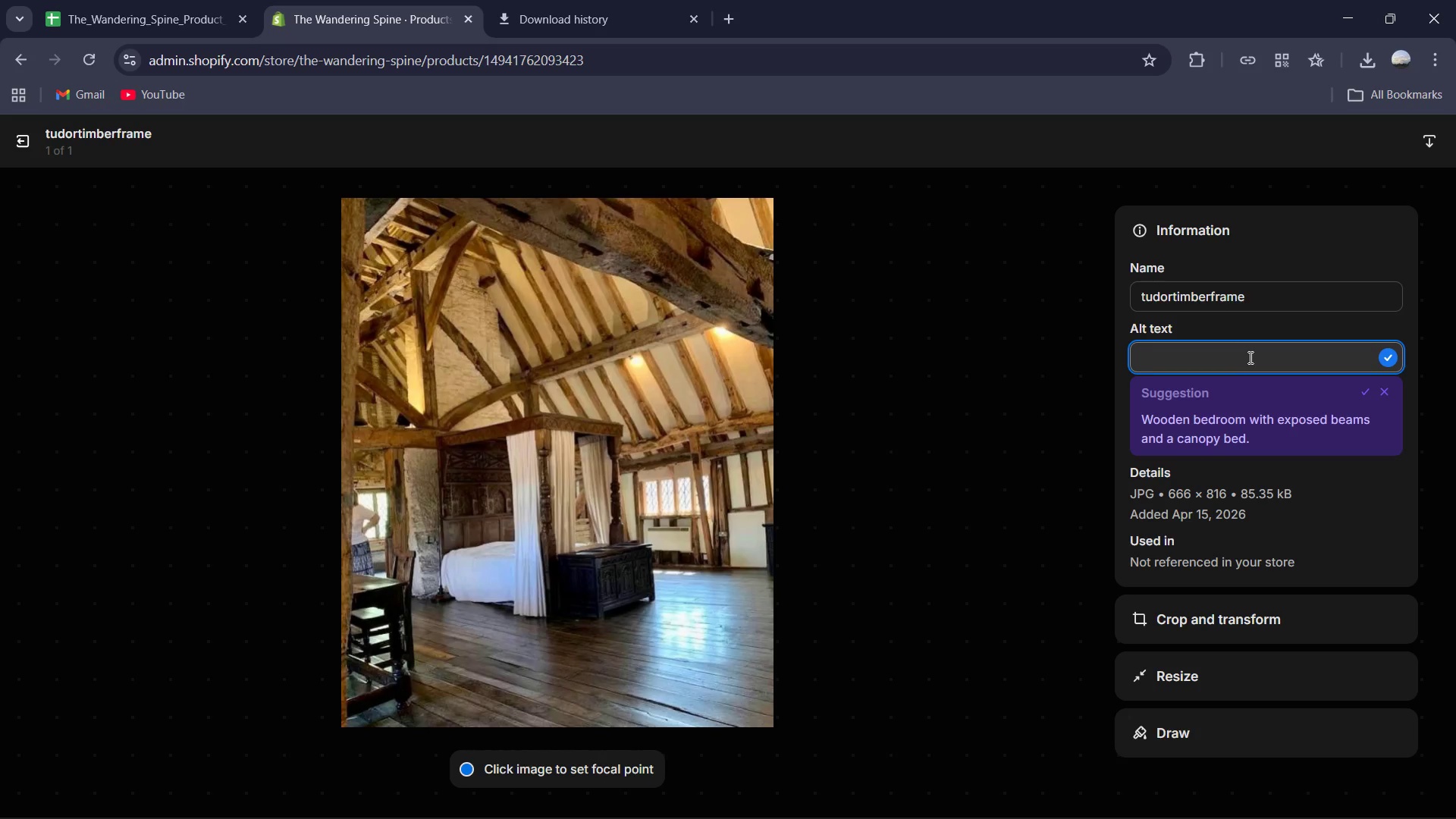 
wait(8.66)
 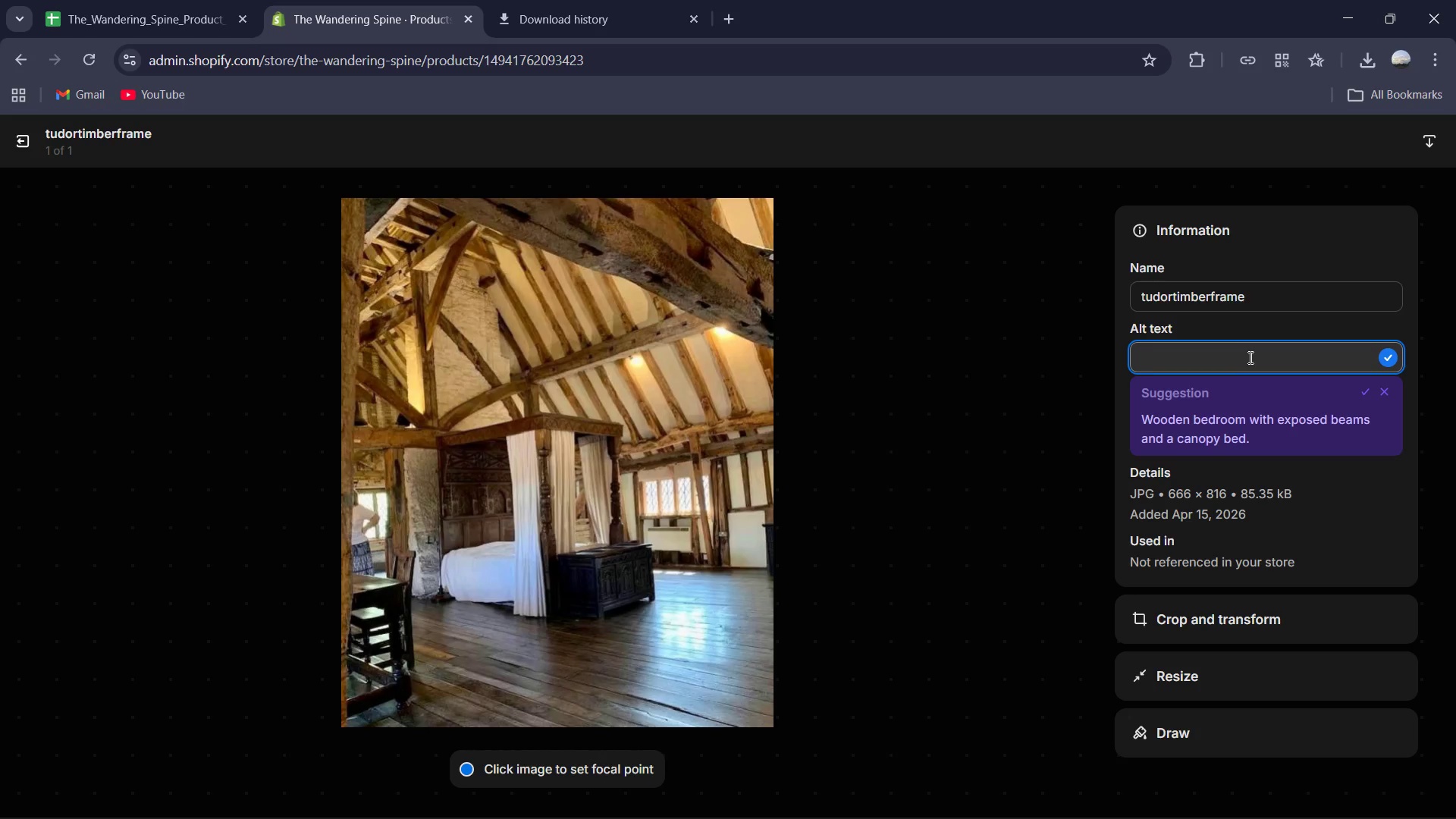 
type(Hand c)
key(Backspace)
key(Backspace)
type(-crafted wooden booken)
key(Backspace)
key(Backspace)
key(Backspace)
key(Backspace)
key(Backspace)
key(Backspace)
 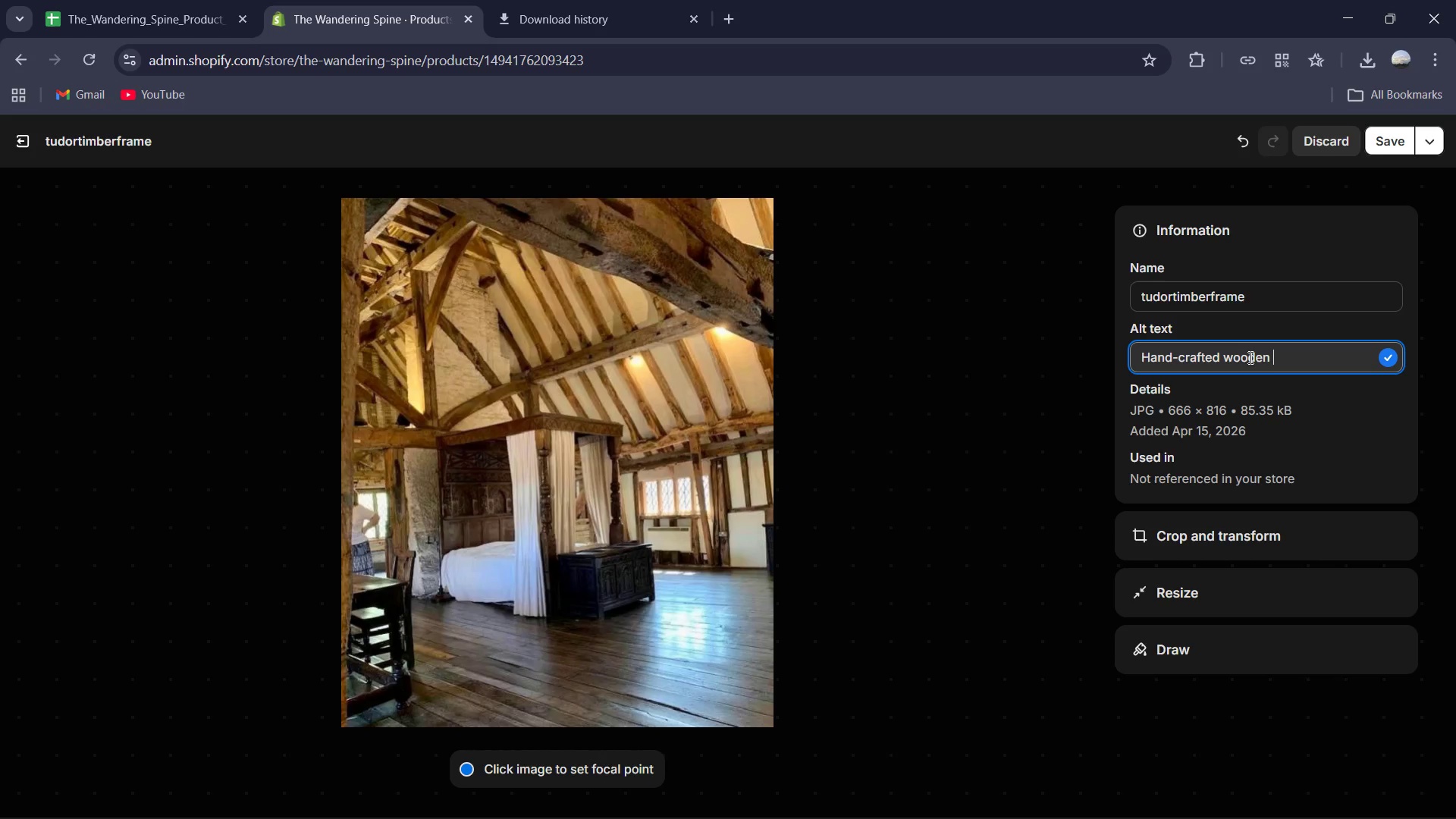 
wait(8.61)
 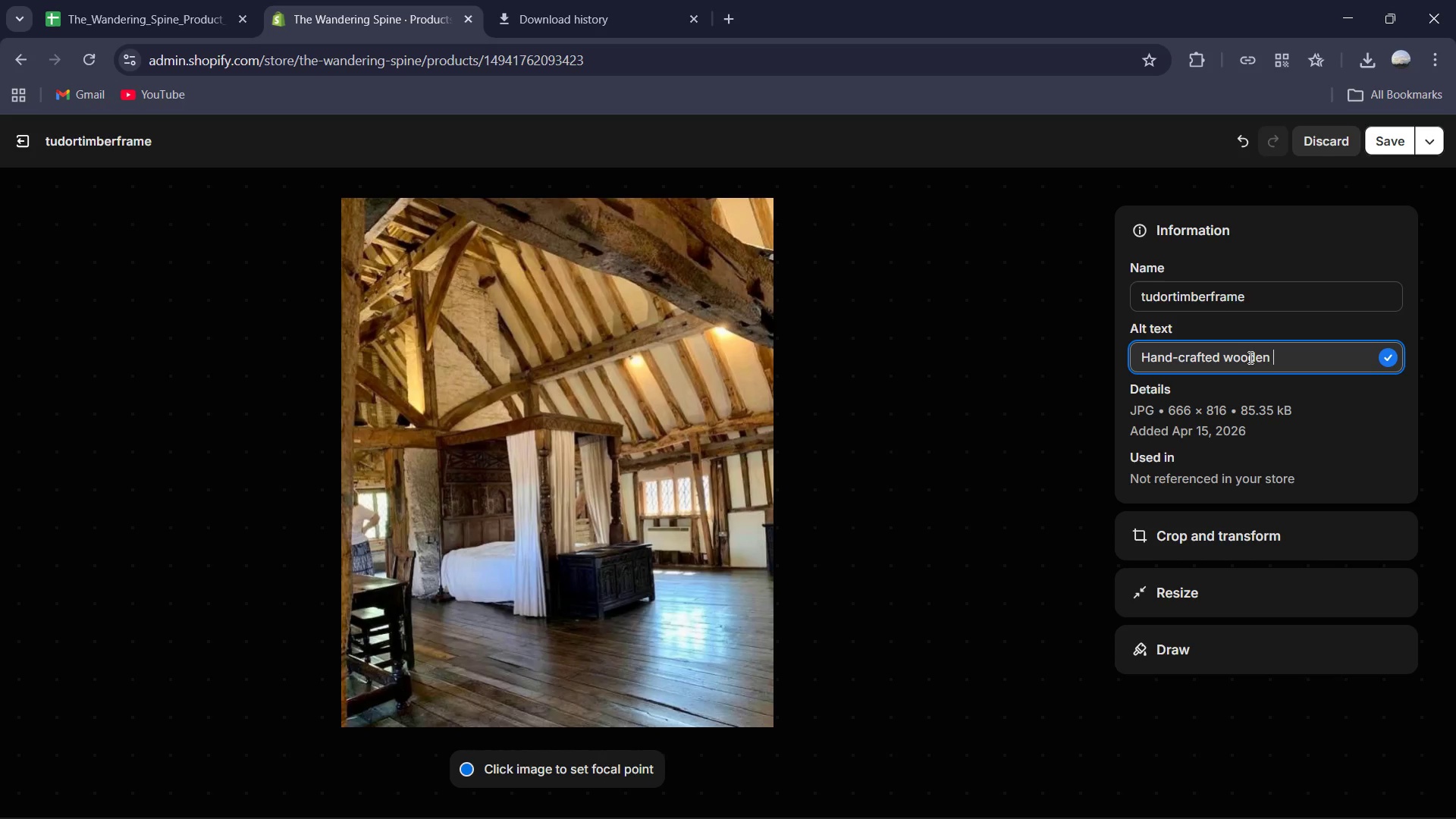 
key(Backspace)
key(Backspace)
key(Backspace)
key(Backspace)
type(den b)
key(Backspace)
type(mimicking the black and white half)
 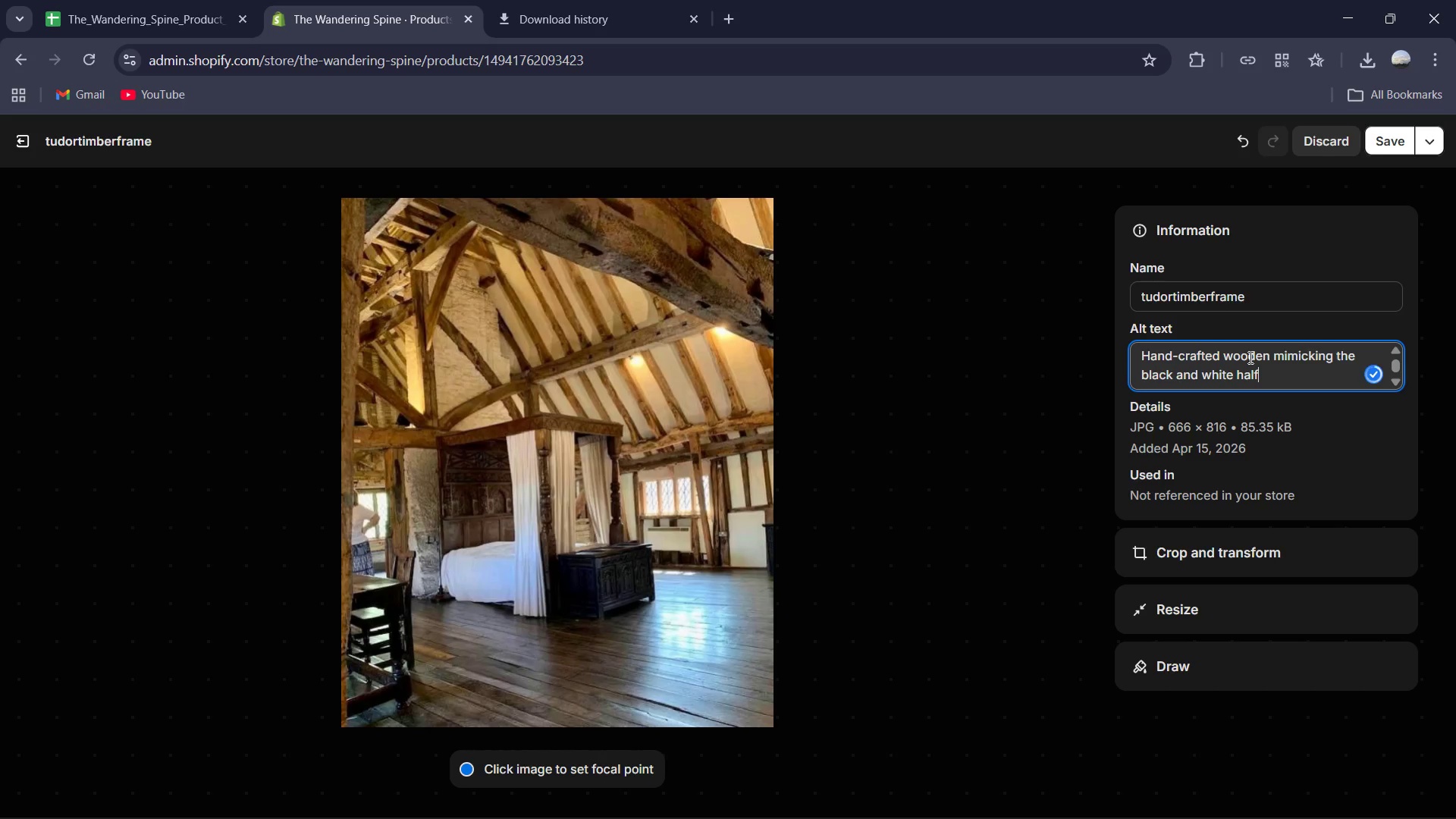 
type( timbered style of tudor hp)
key(Backspace)
type(ouses.)
 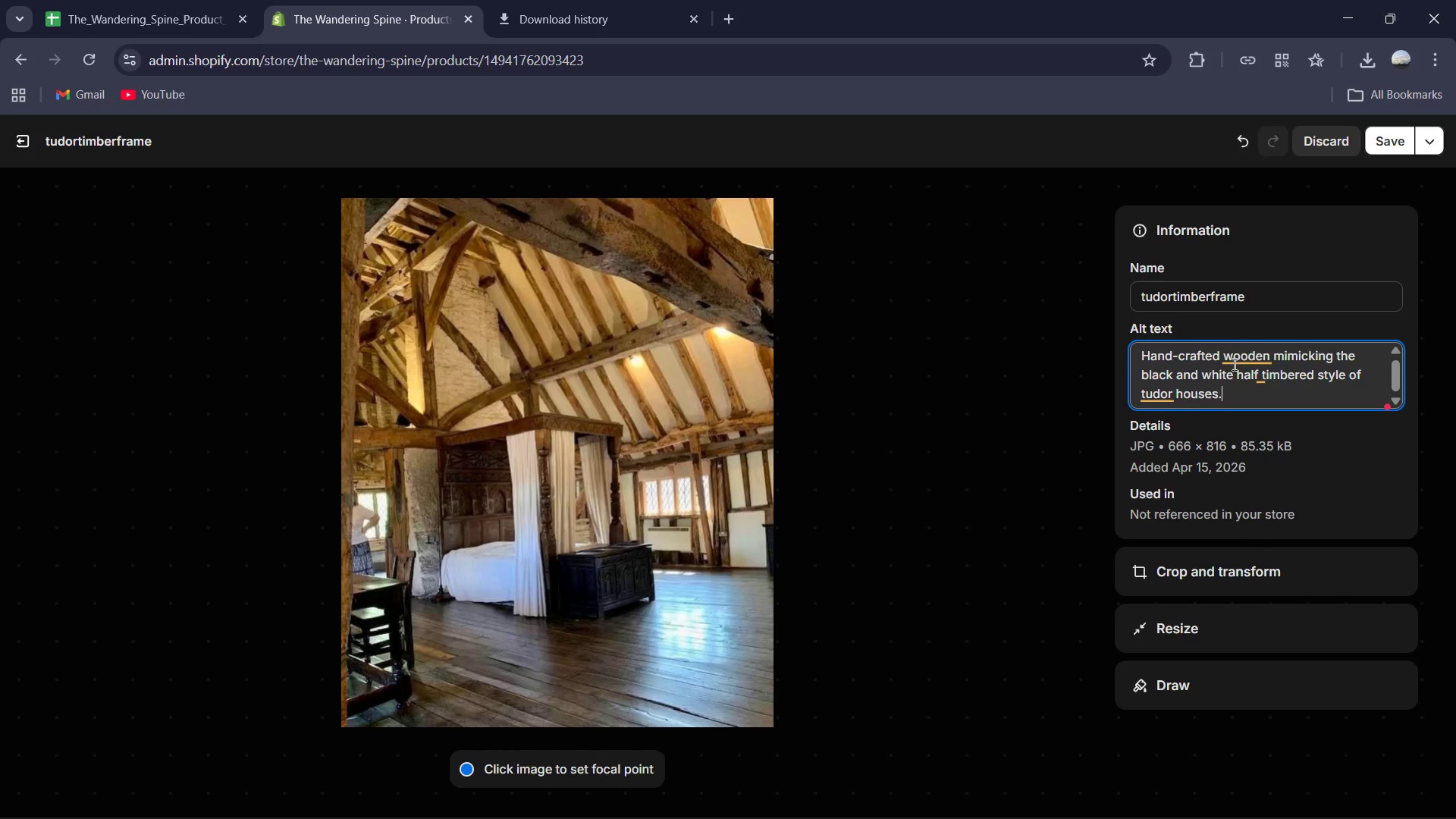 
left_click([1234, 355])
 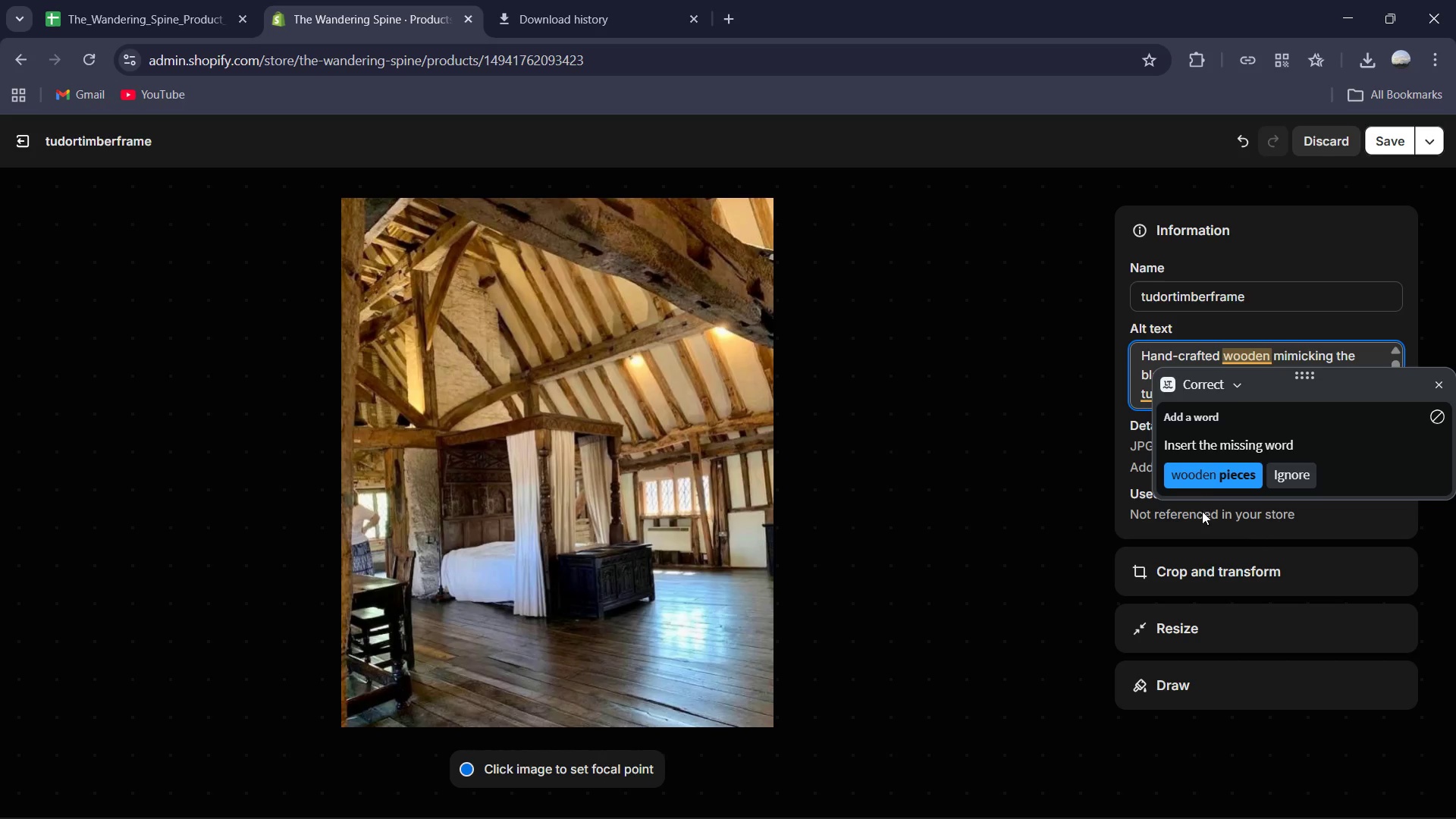 
left_click([1209, 464])
 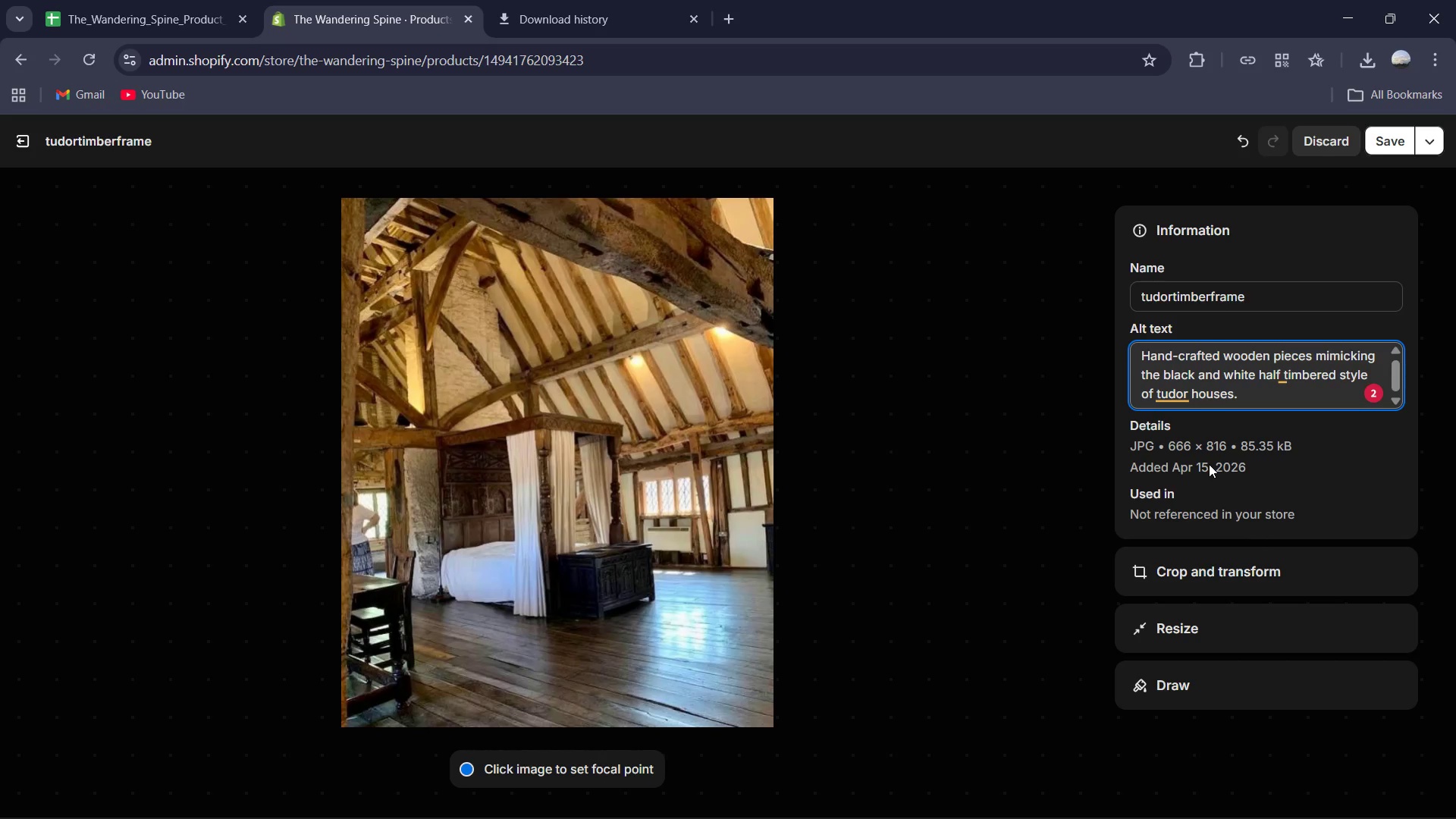 
wait(5.38)
 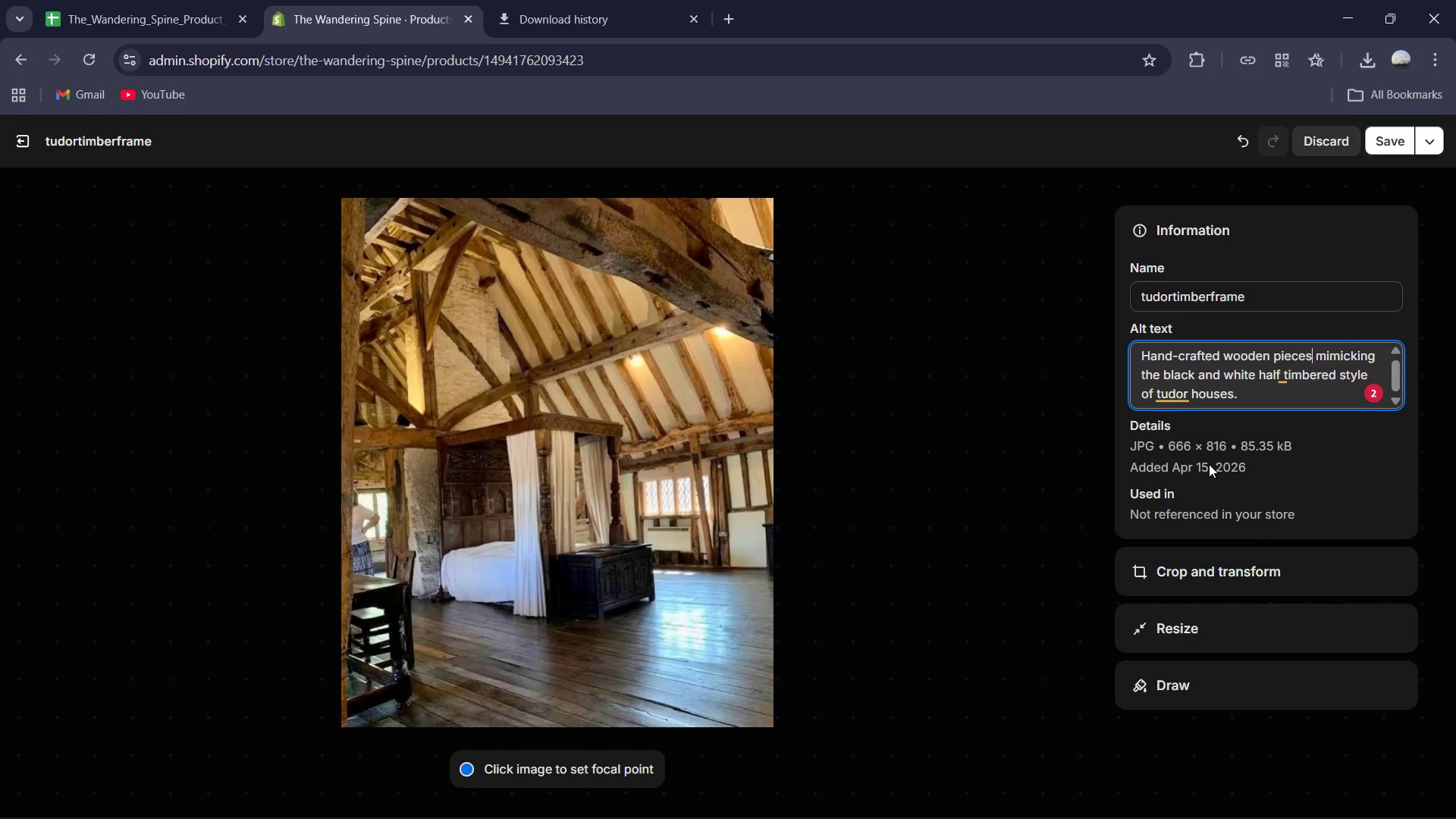 
left_click([1175, 395])
 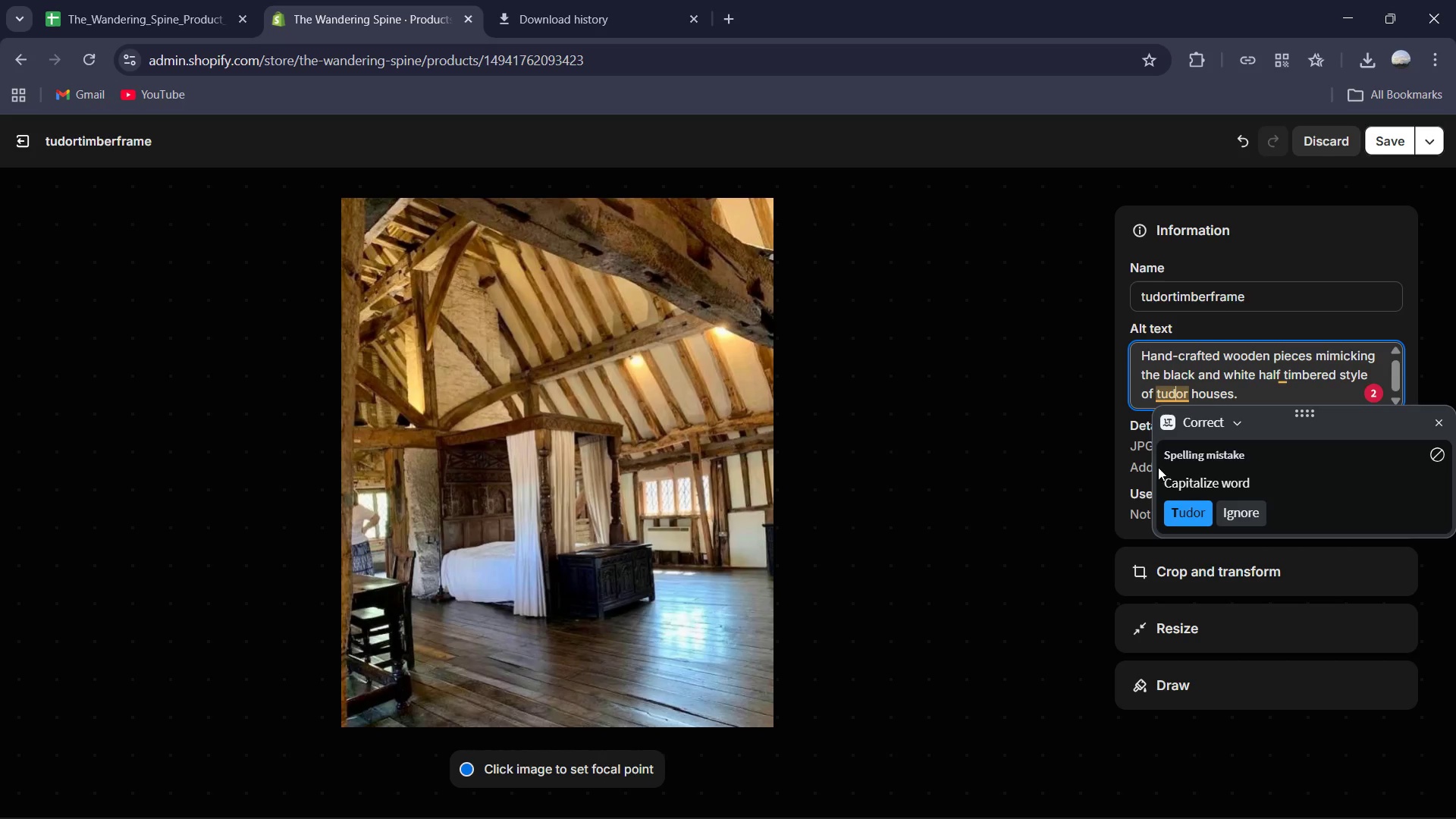 
left_click([1198, 508])
 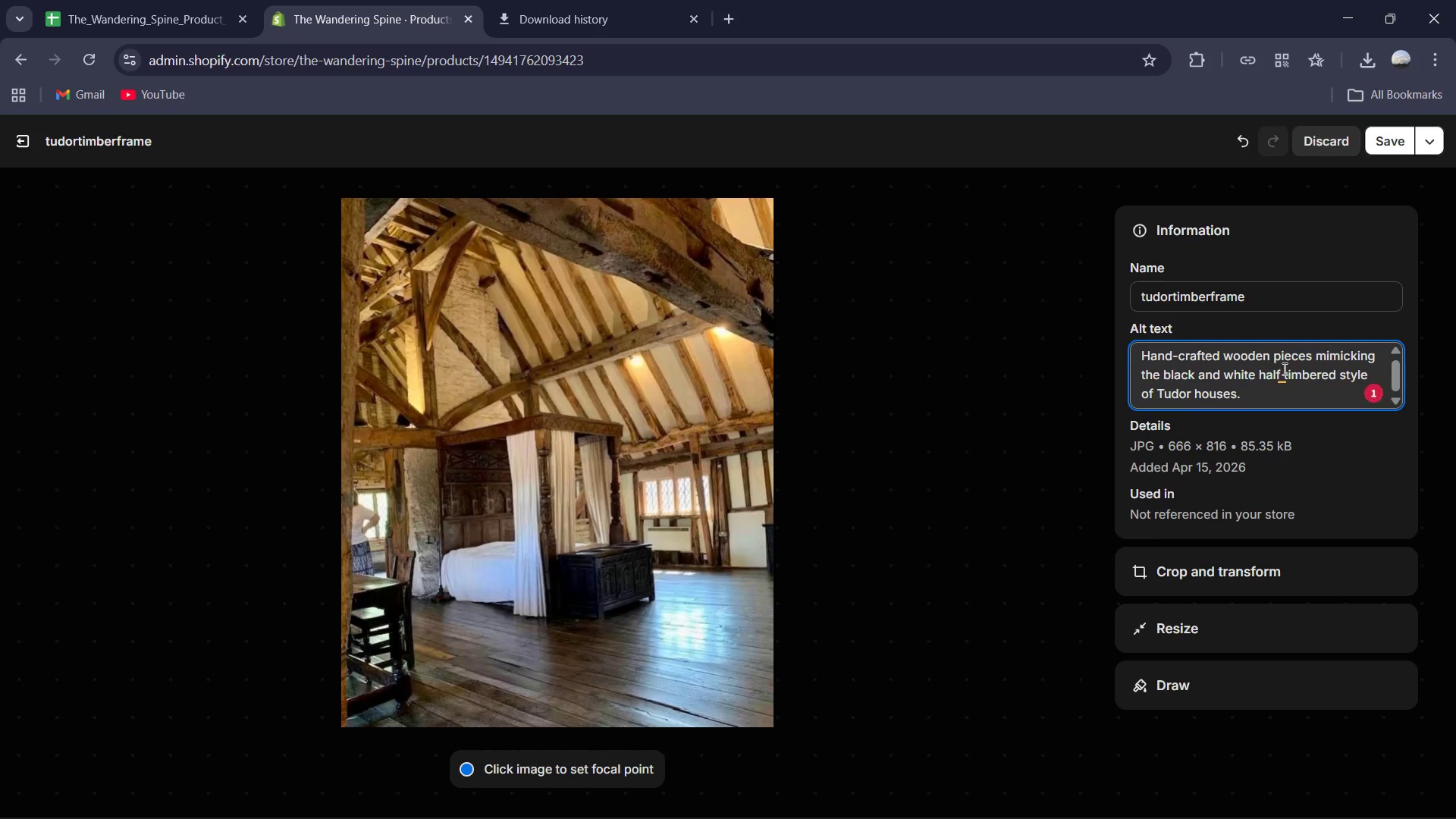 
left_click([1285, 376])
 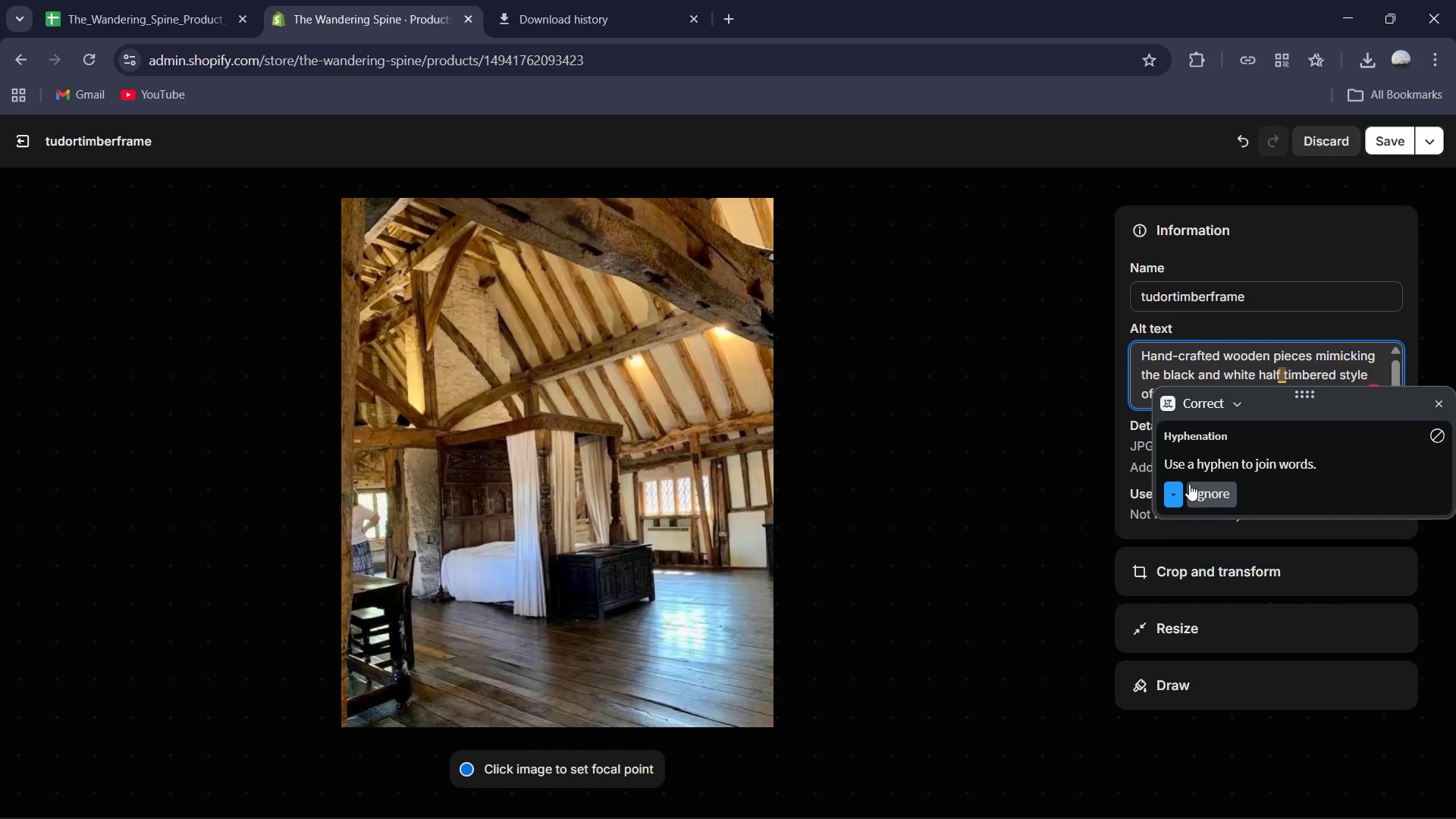 
left_click([1178, 488])
 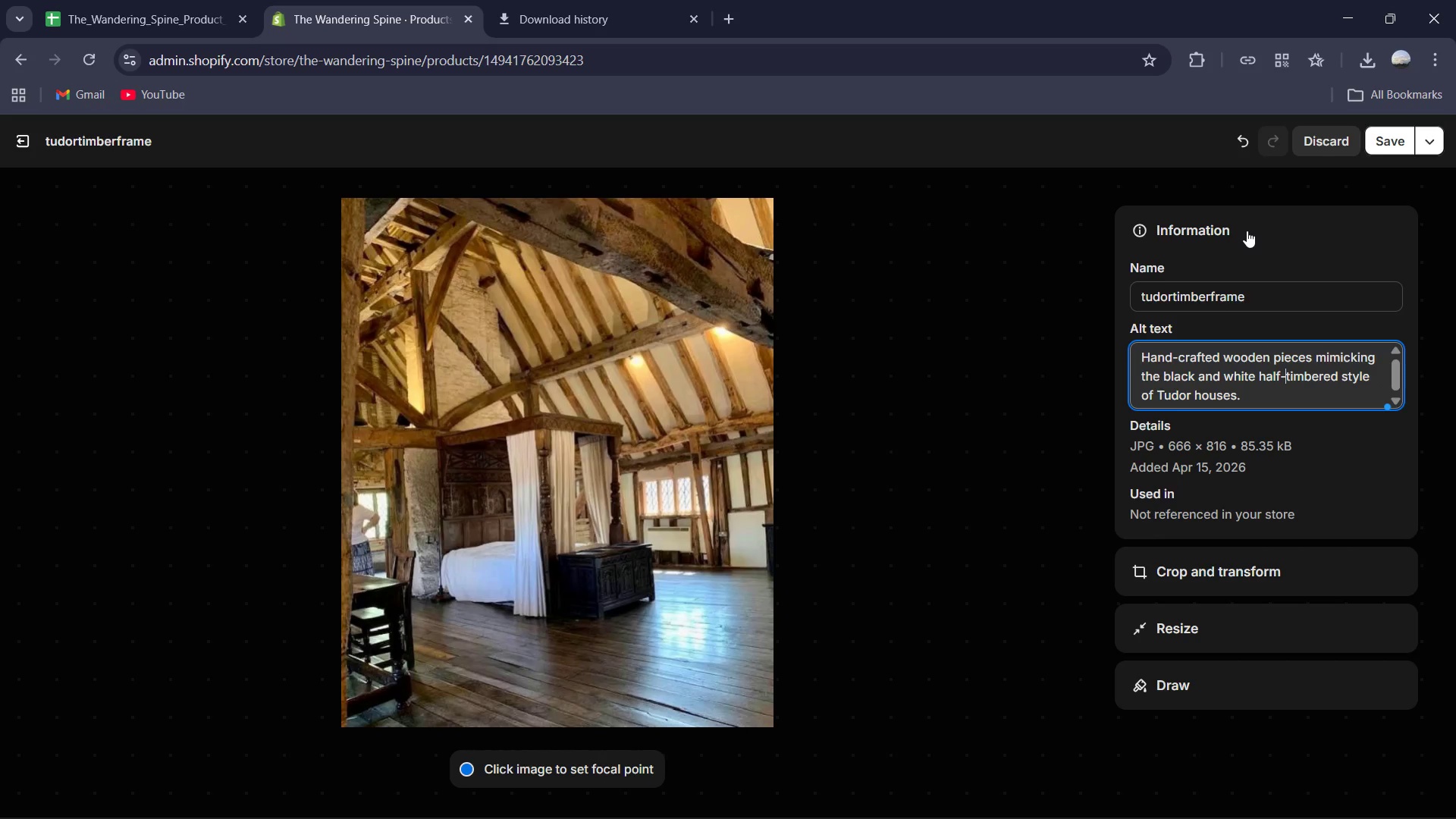 
left_click([1380, 150])
 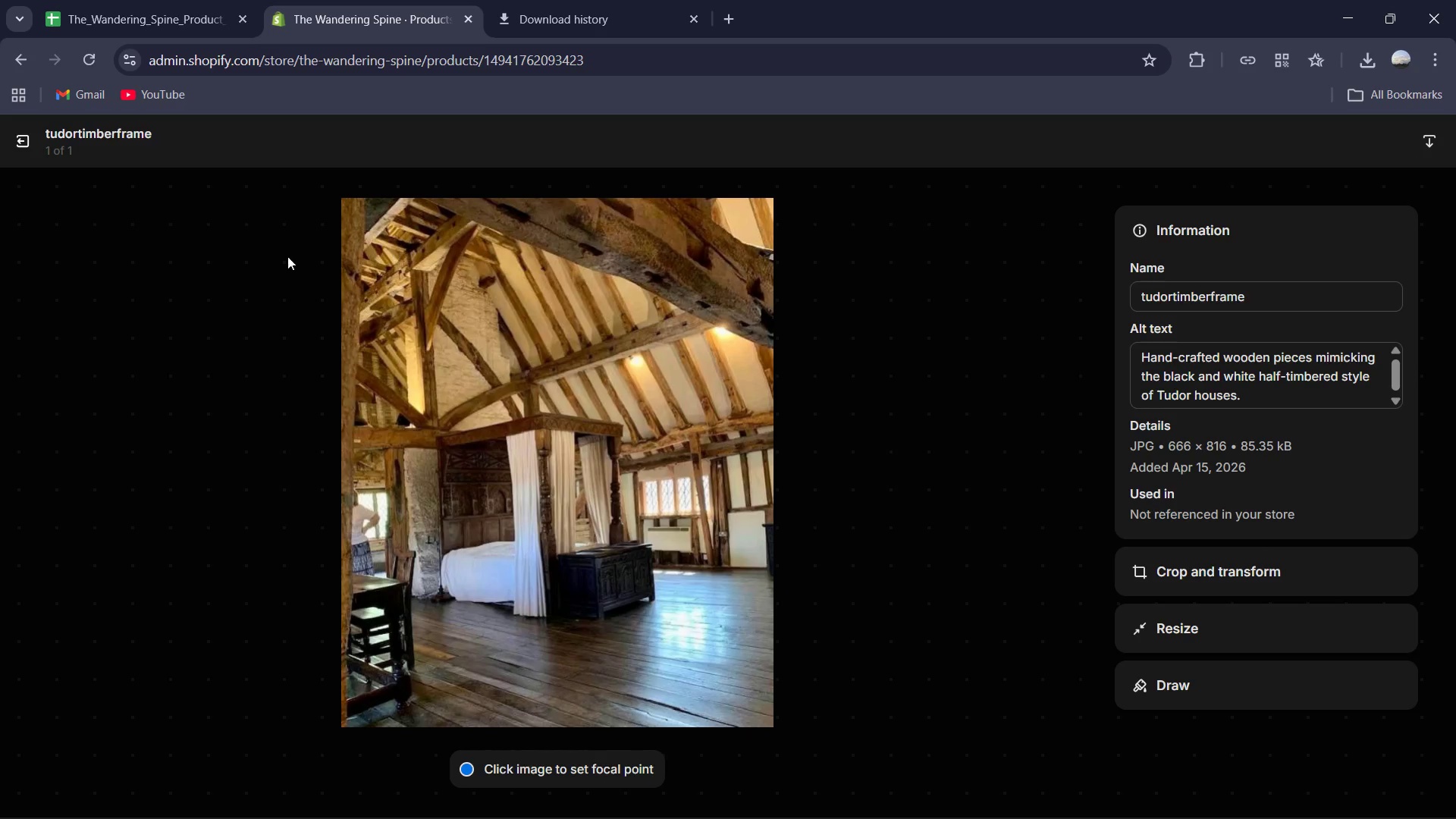 
wait(5.48)
 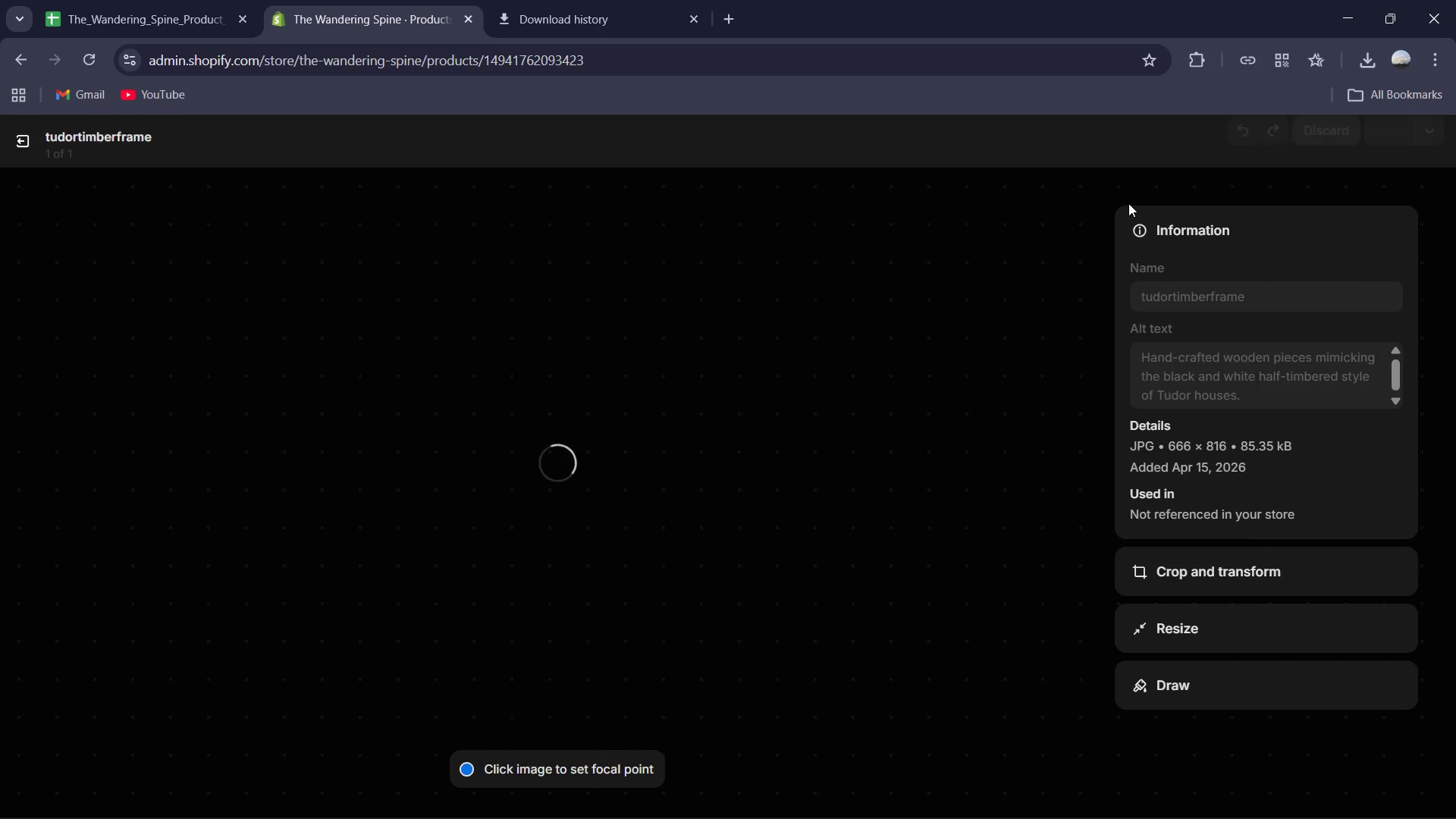 
left_click([27, 149])
 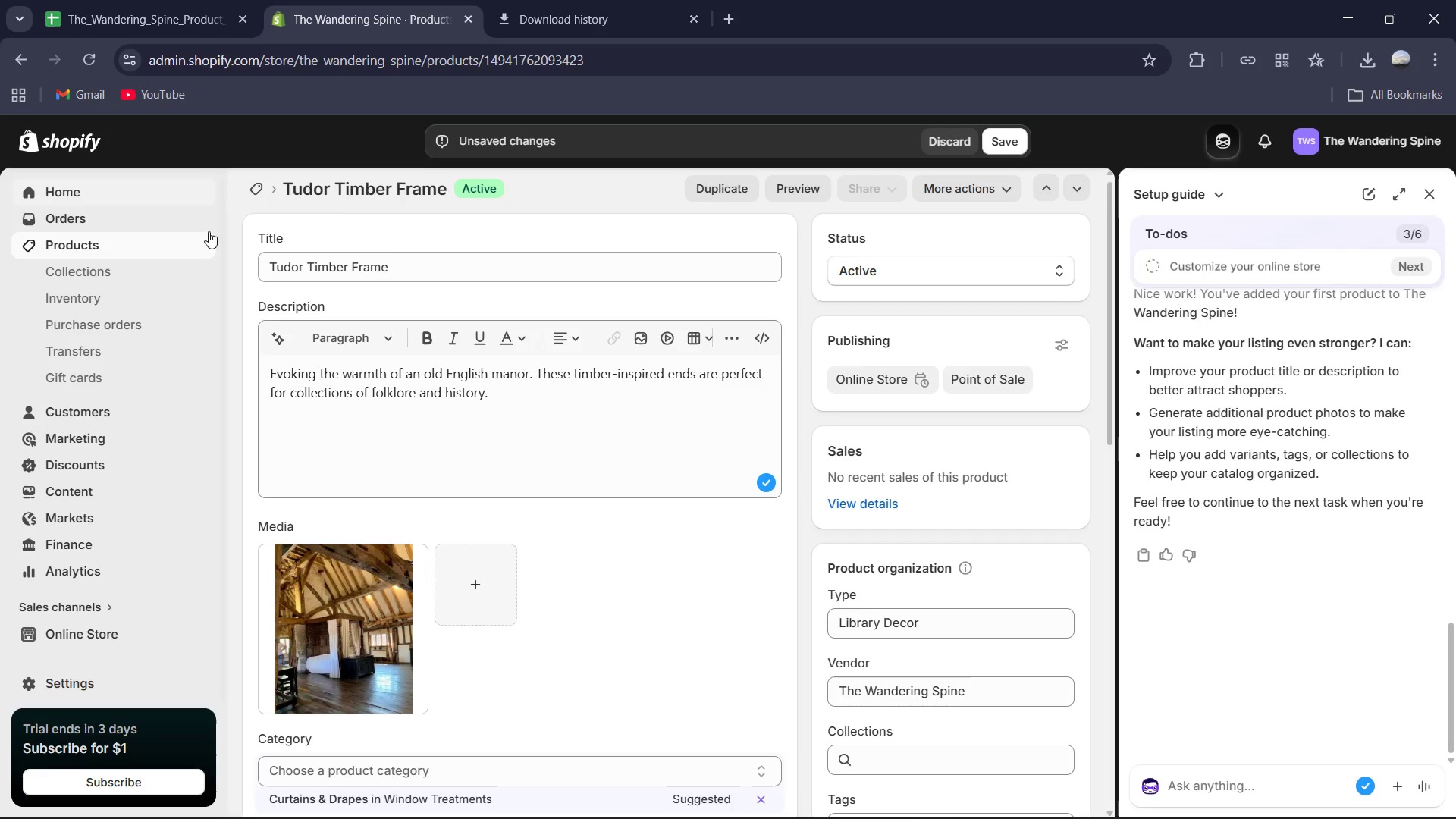 
mouse_move([432, 433])
 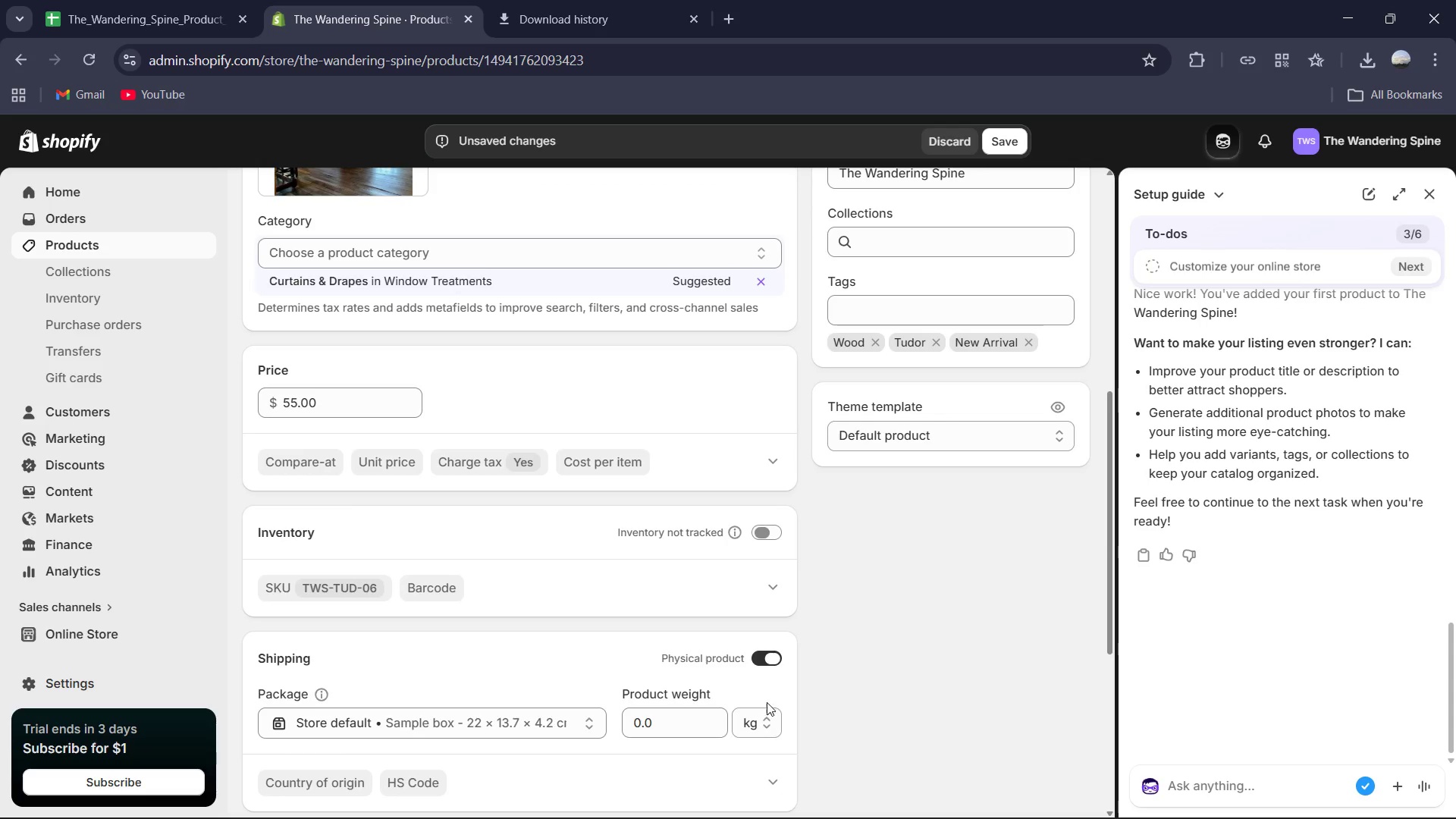 
left_click([770, 712])
 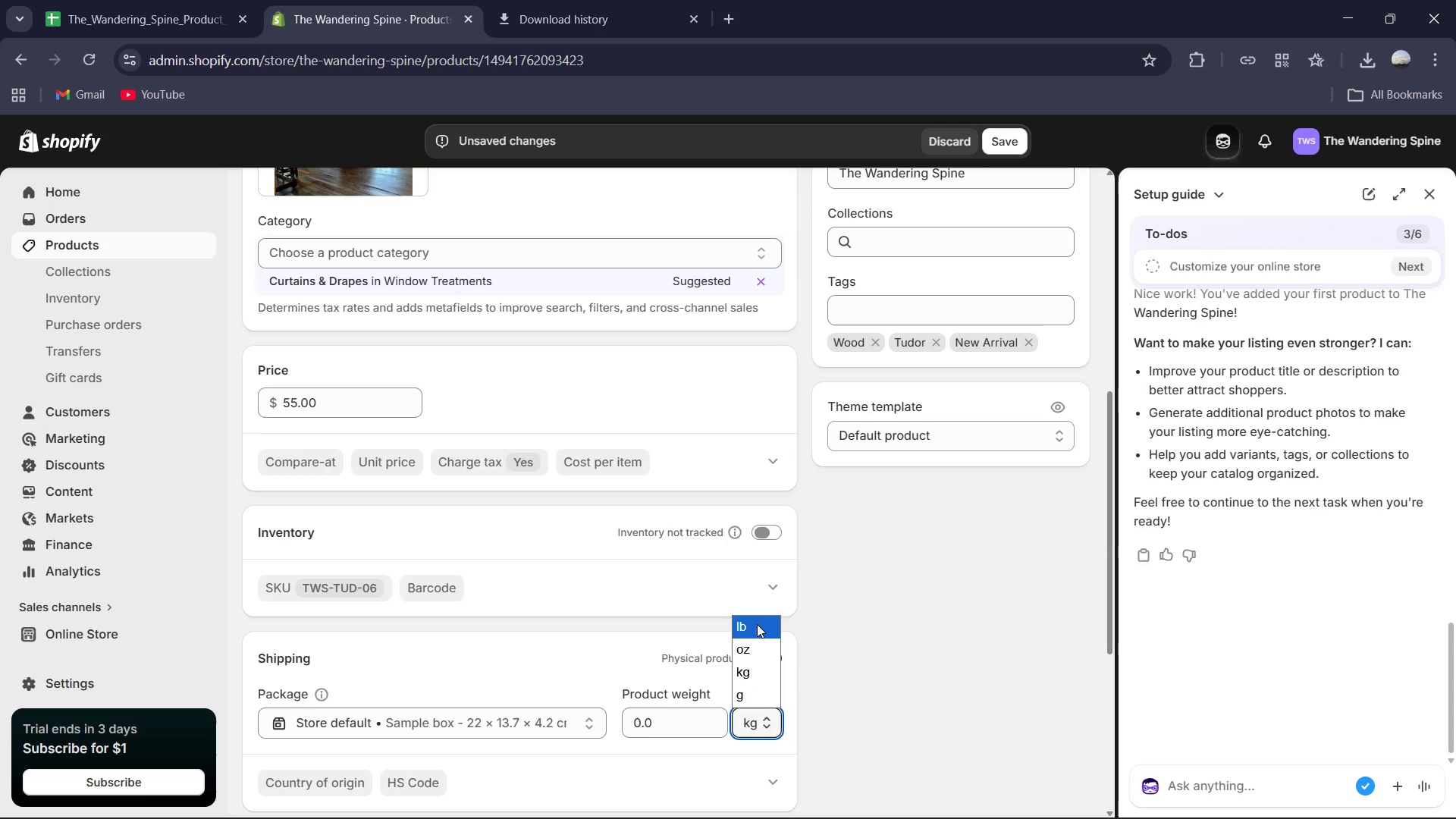 
left_click([756, 624])
 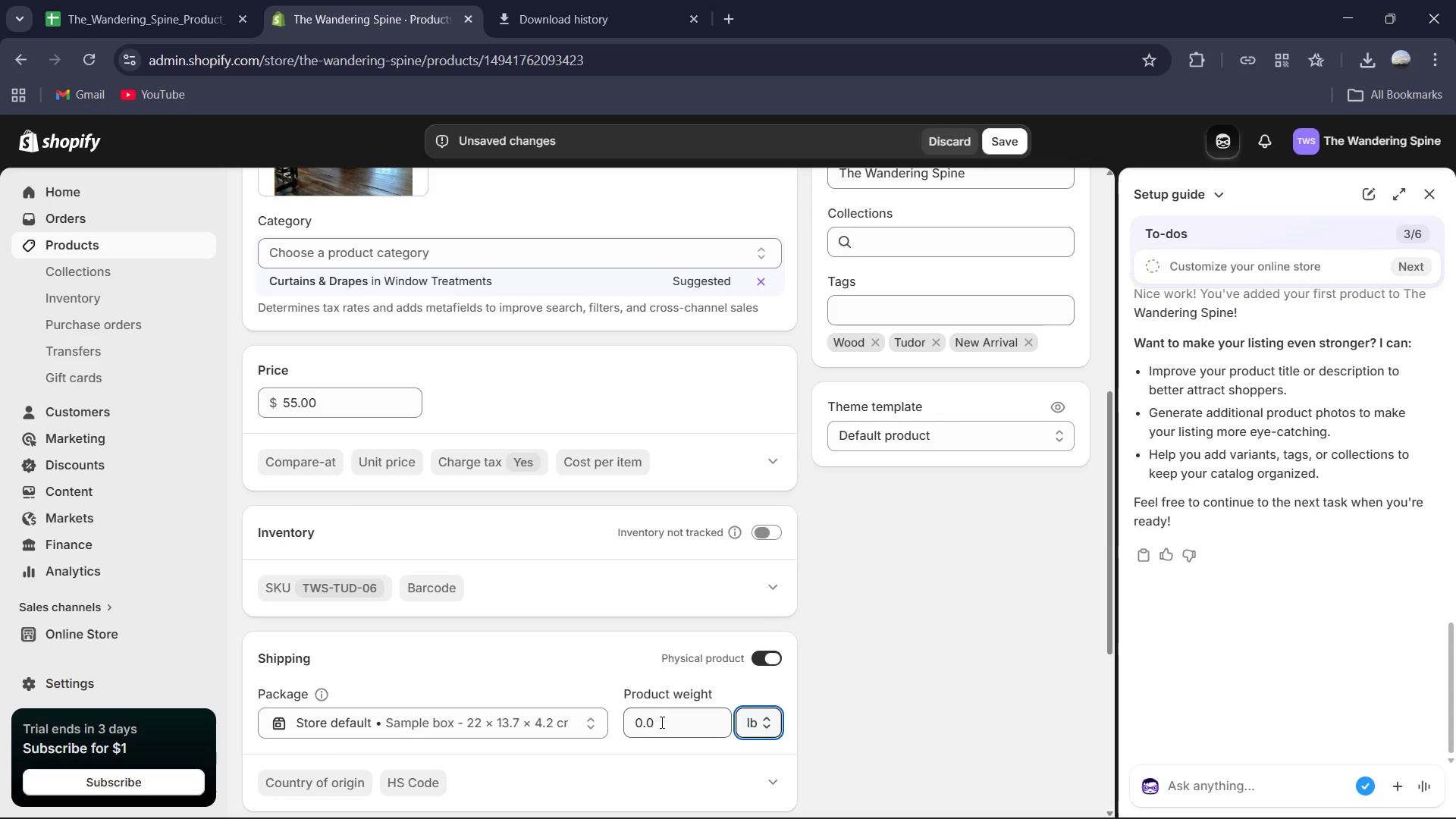 
left_click([661, 723])
 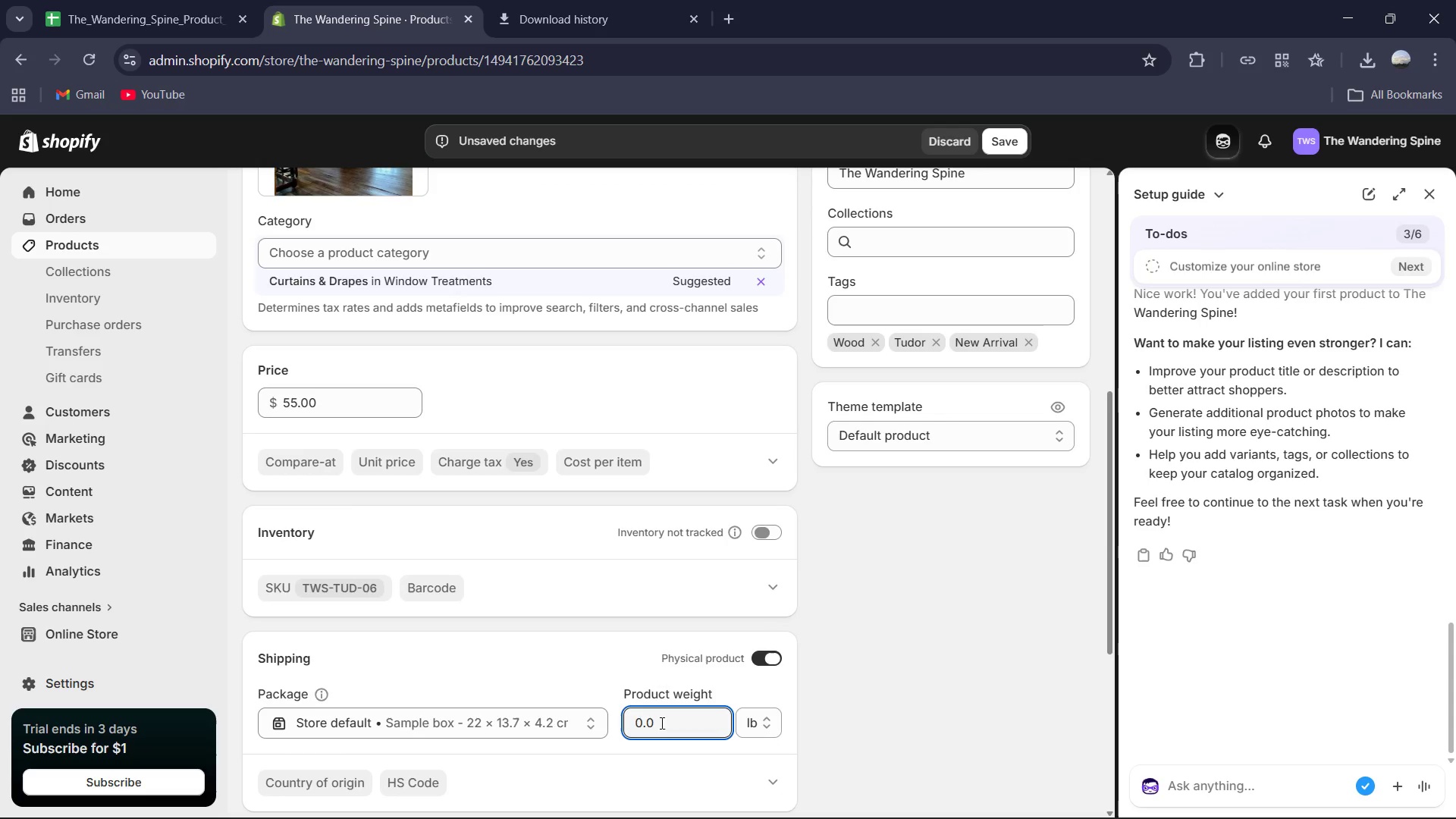 
key(Backspace)
 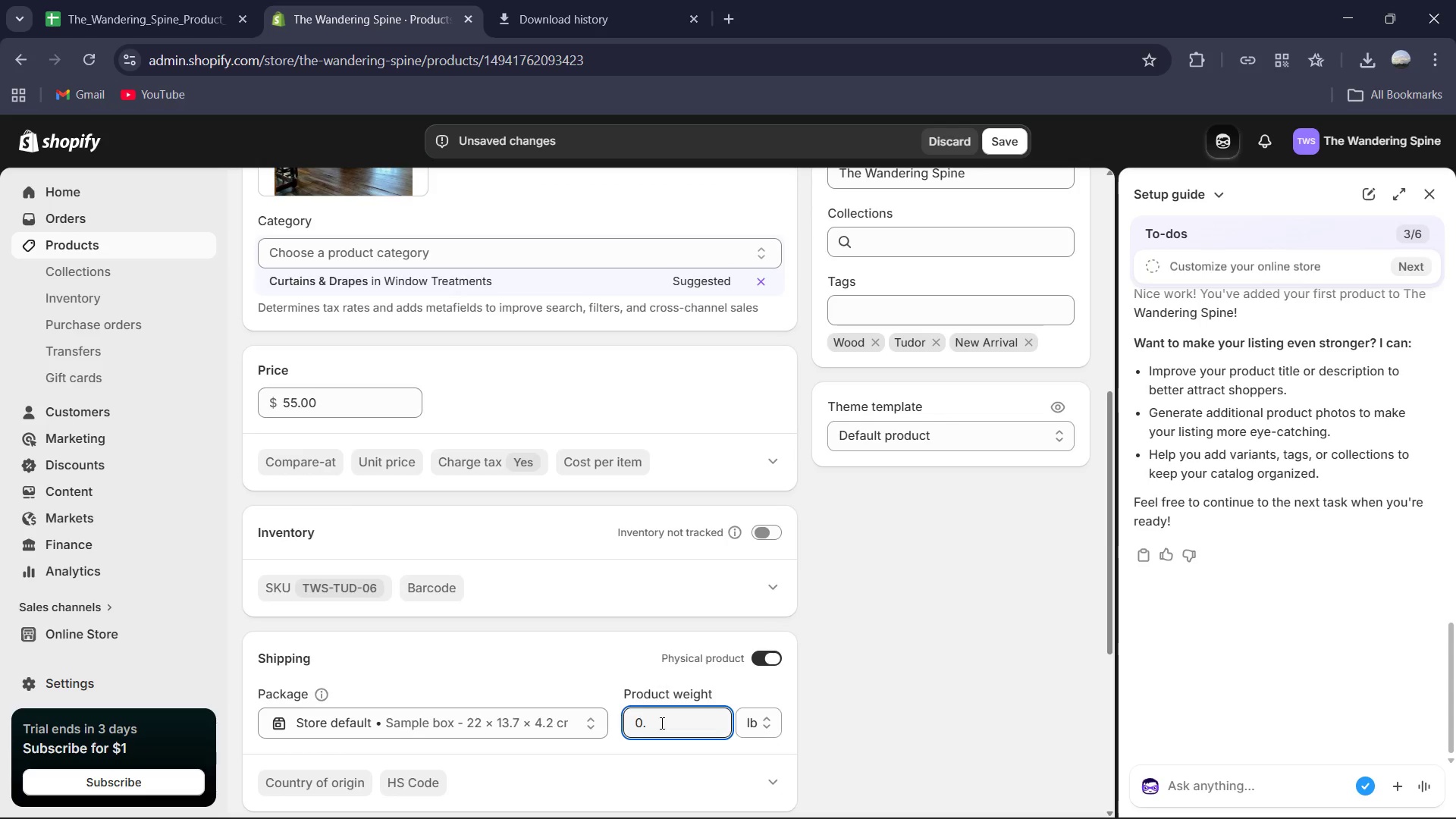 
key(Backspace)
 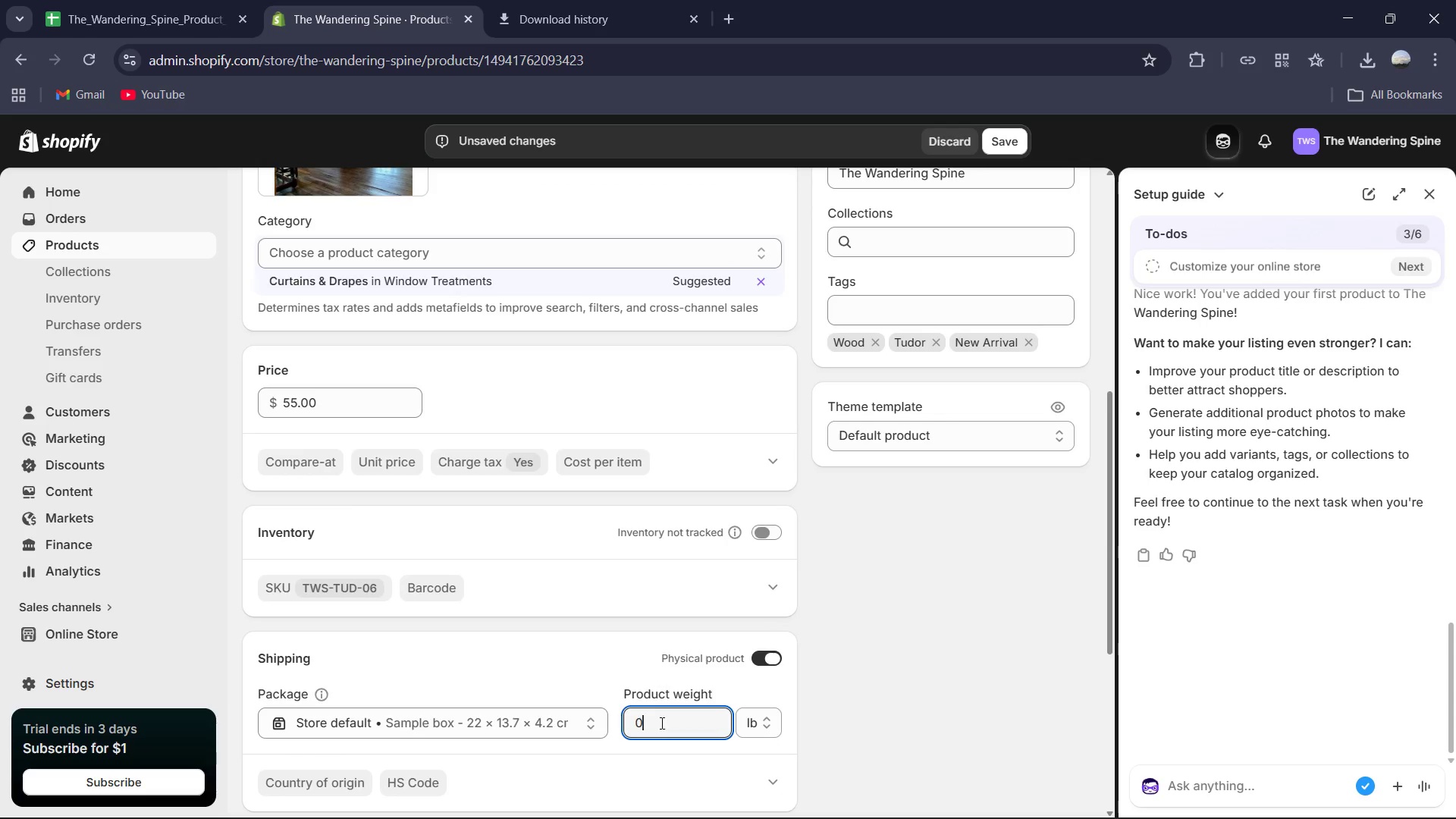 
key(Backspace)
 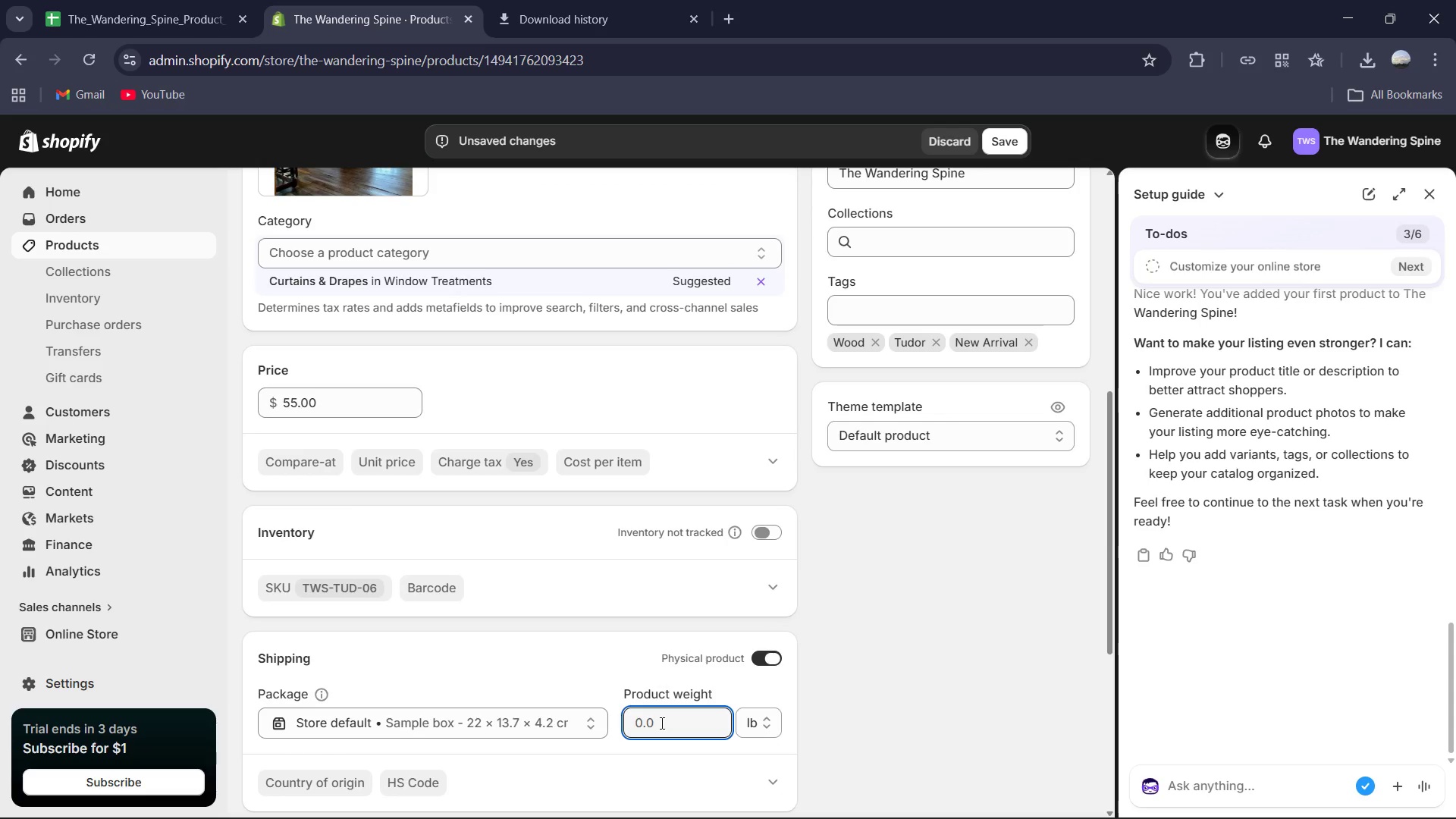 
key(2)
 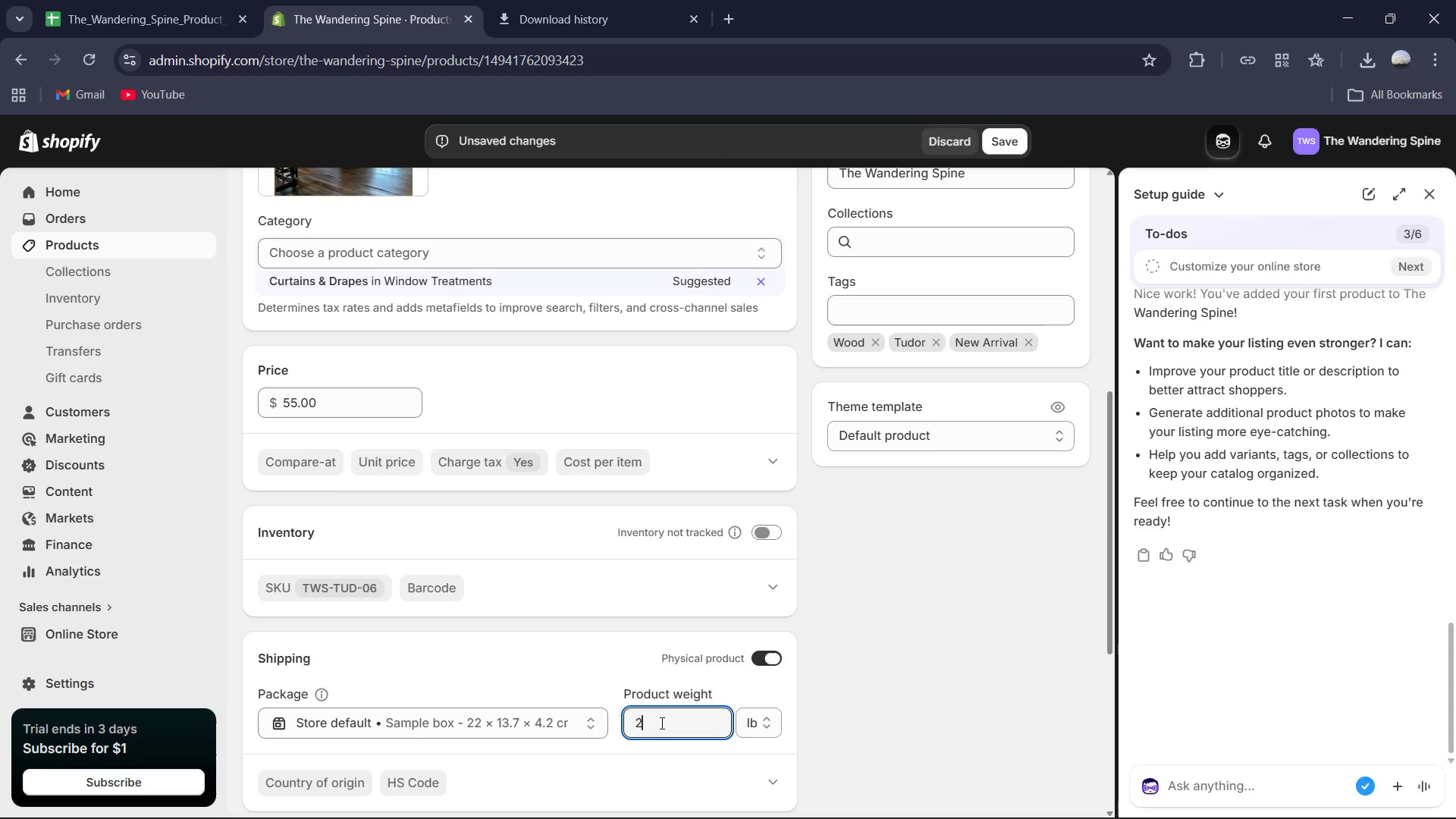 
key(Period)
 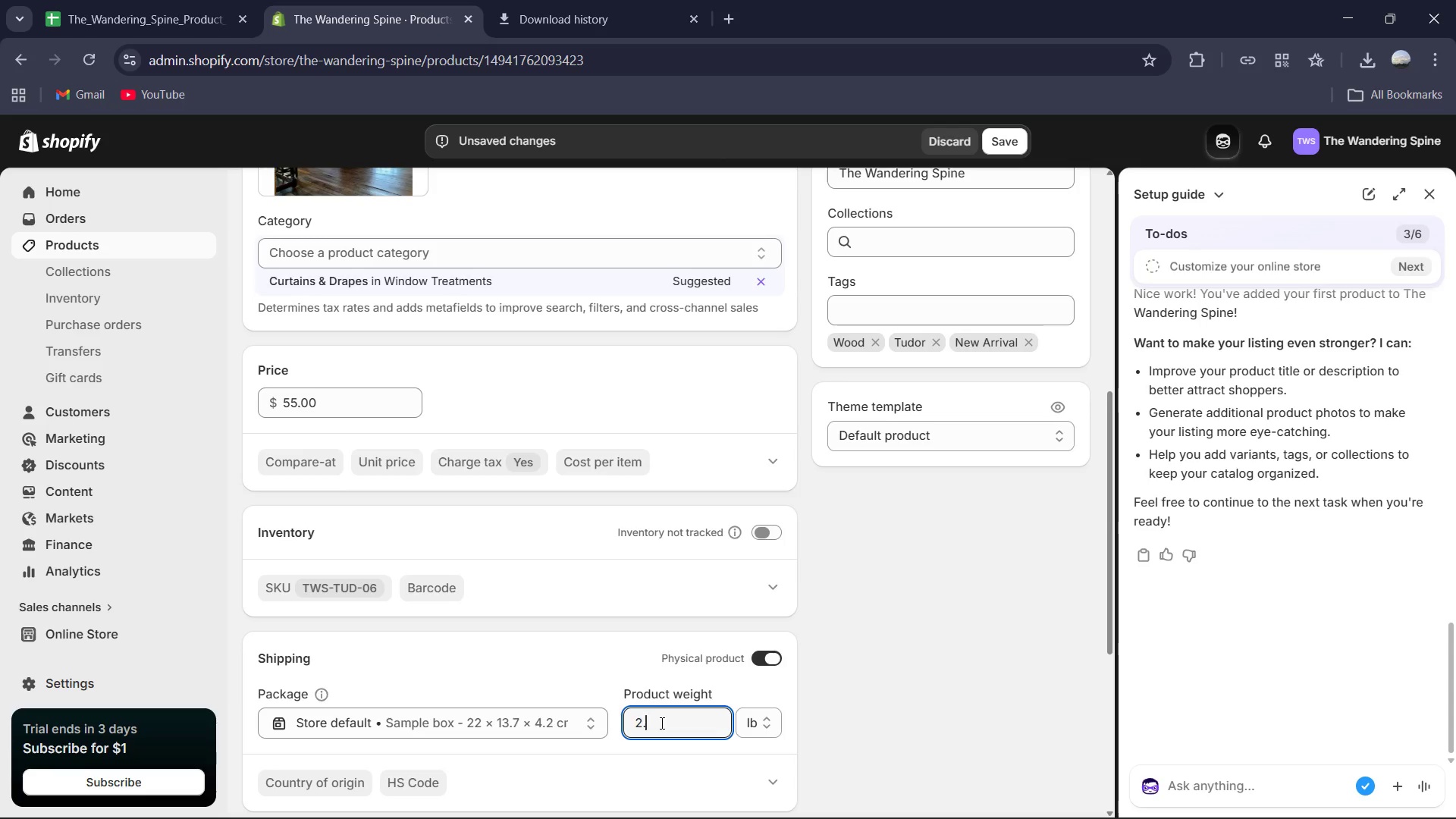 
key(8)
 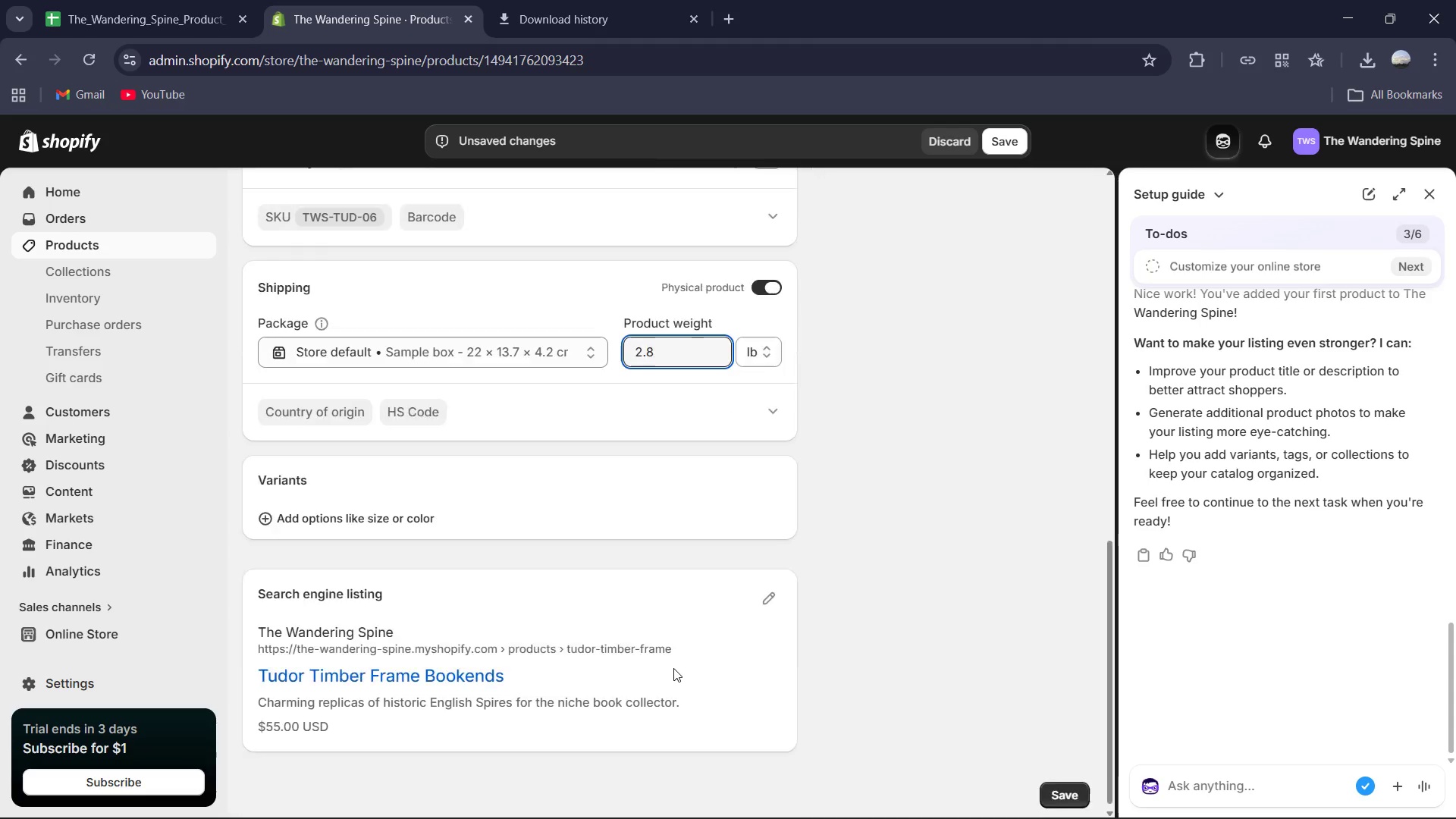 
wait(6.8)
 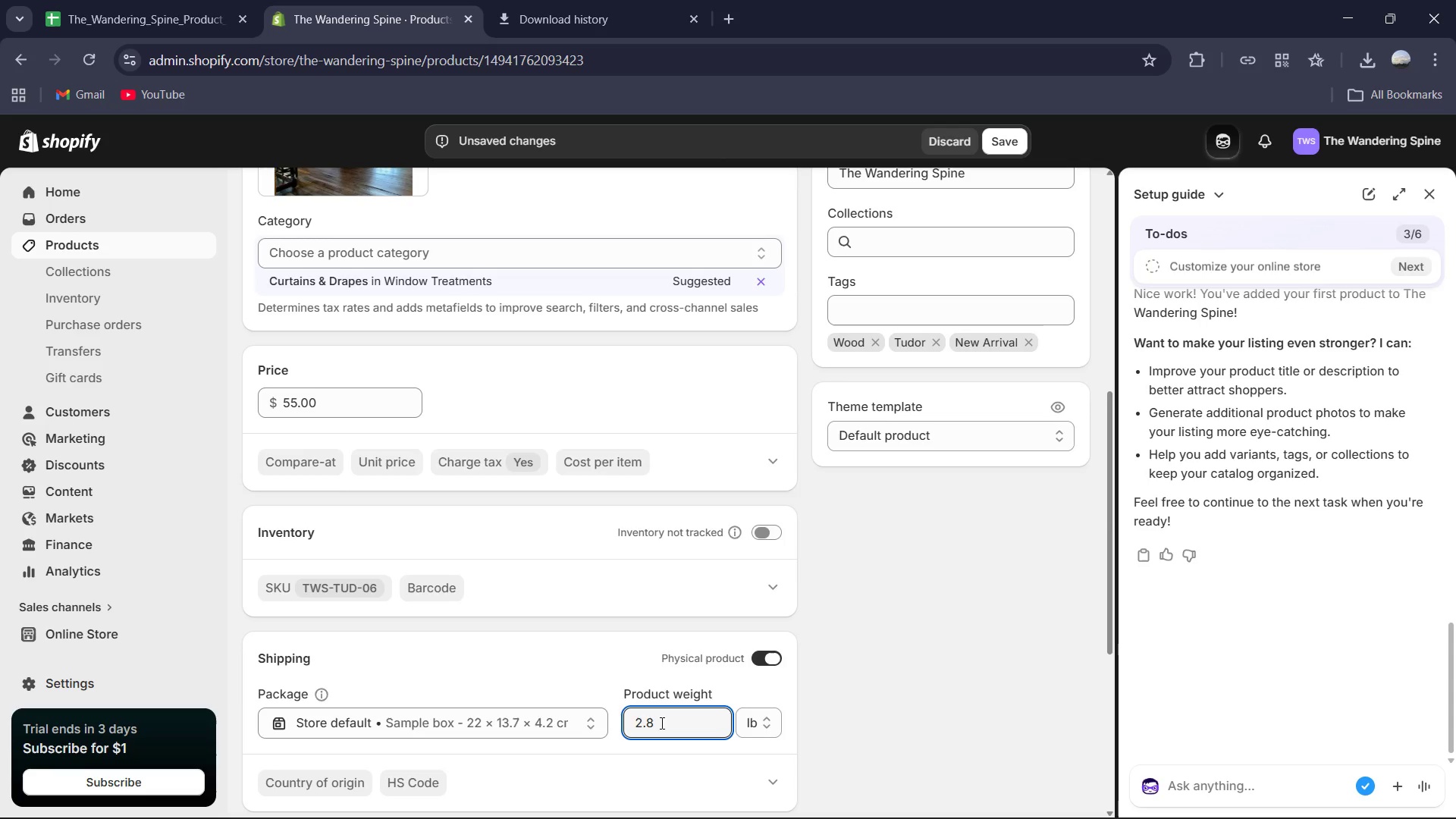 
left_click([762, 605])
 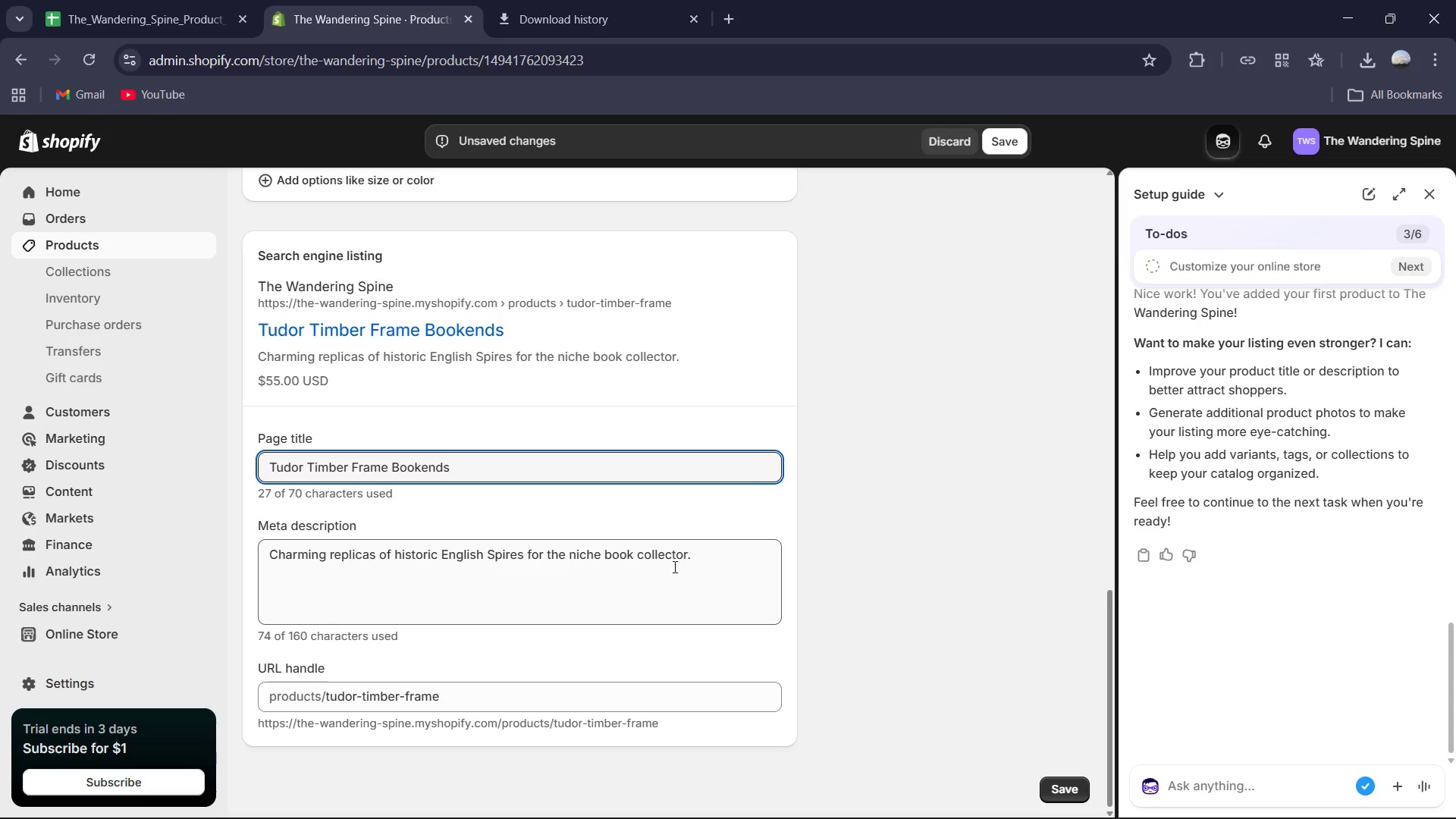 
wait(24.11)
 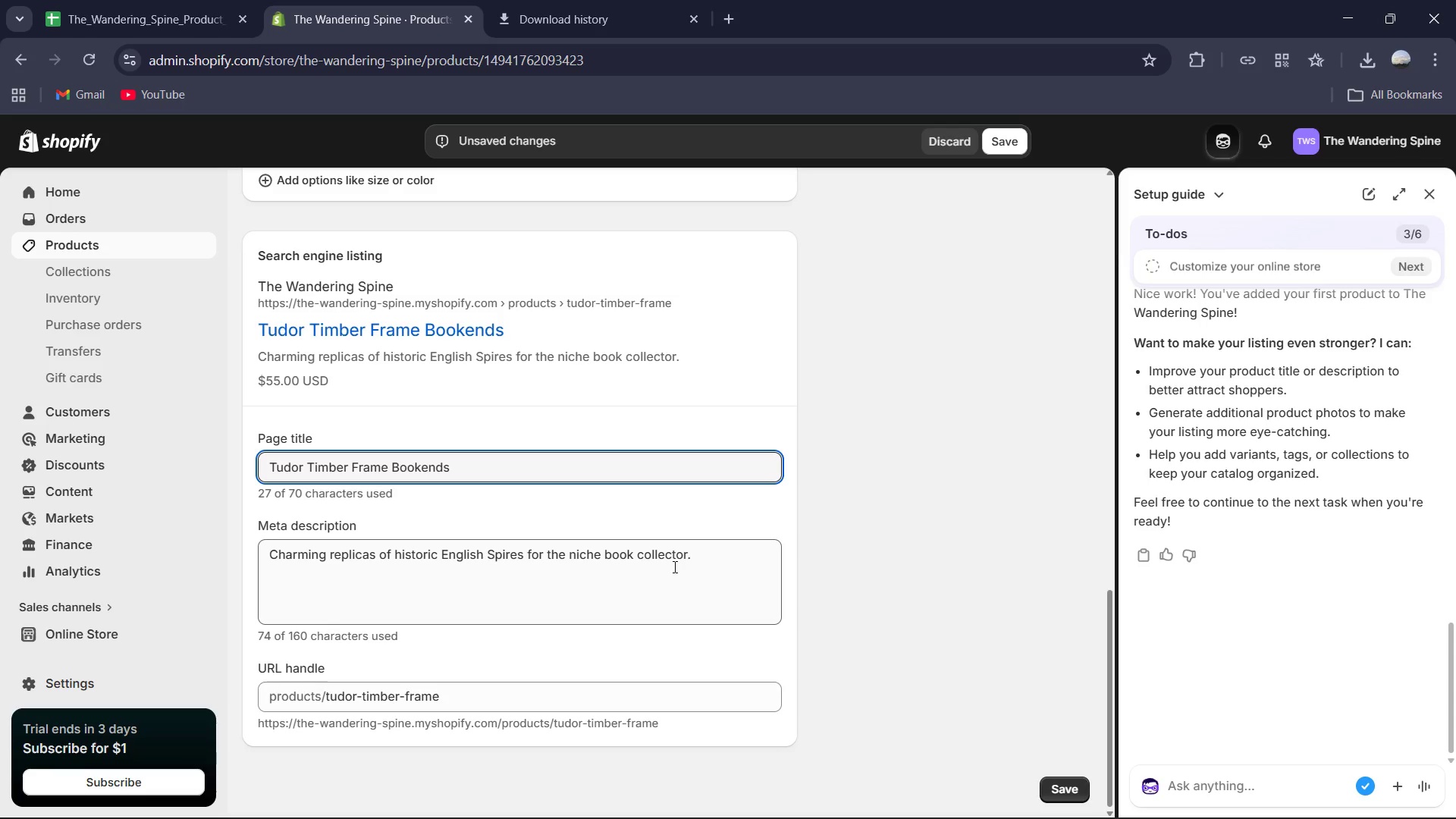 
left_click([267, 612])
 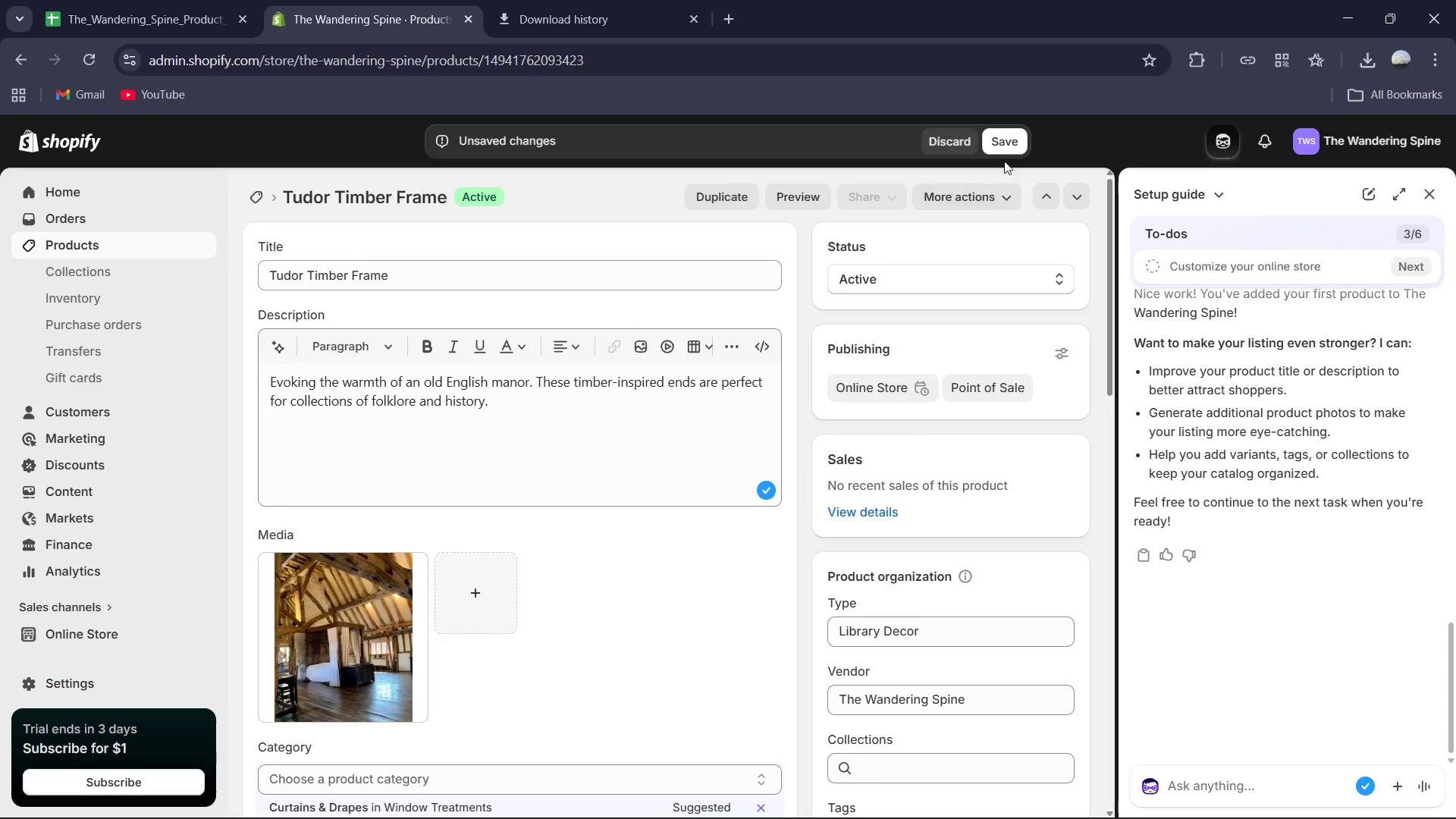 
wait(5.69)
 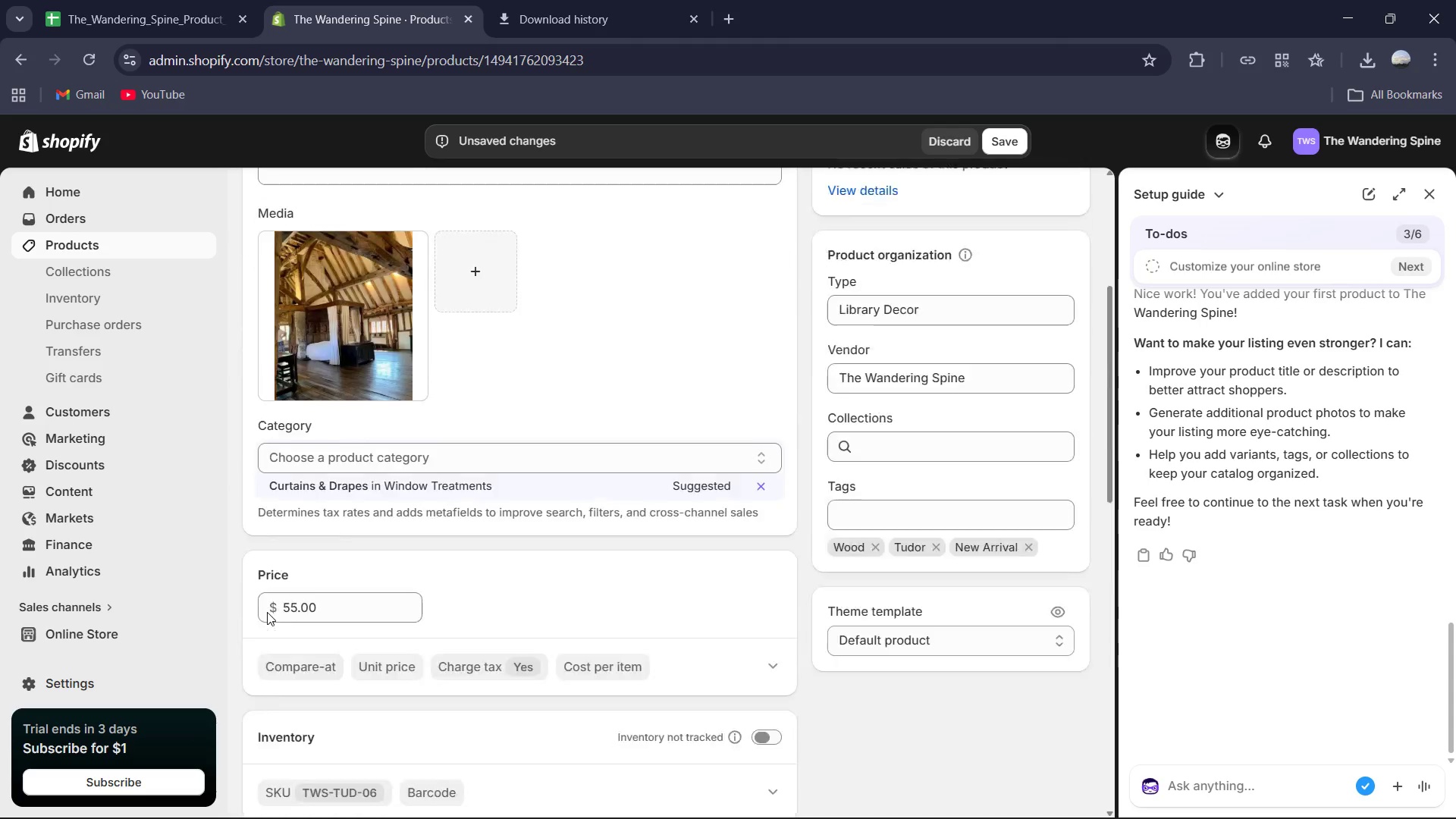 
left_click([1002, 136])
 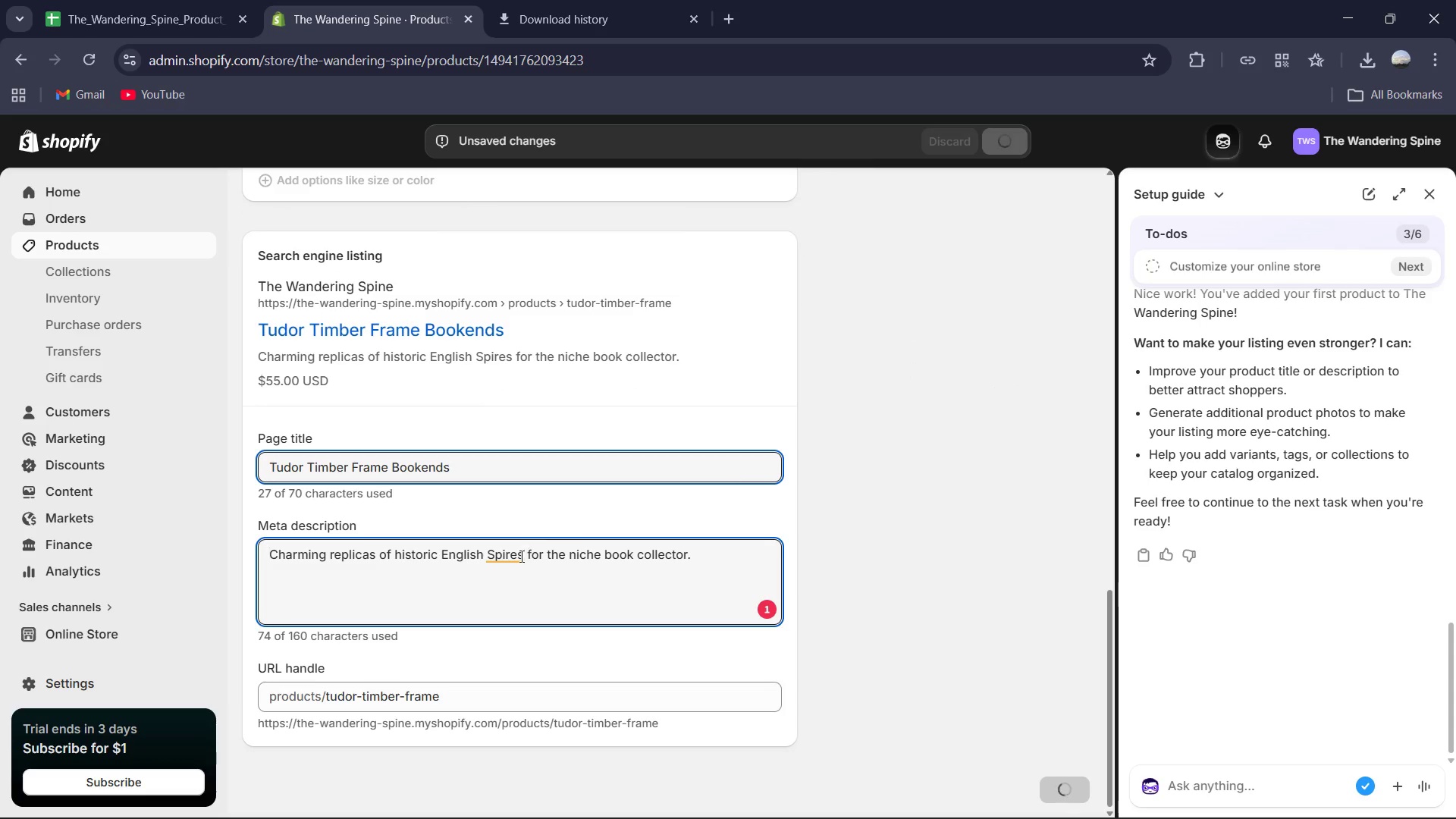 
left_click([506, 557])
 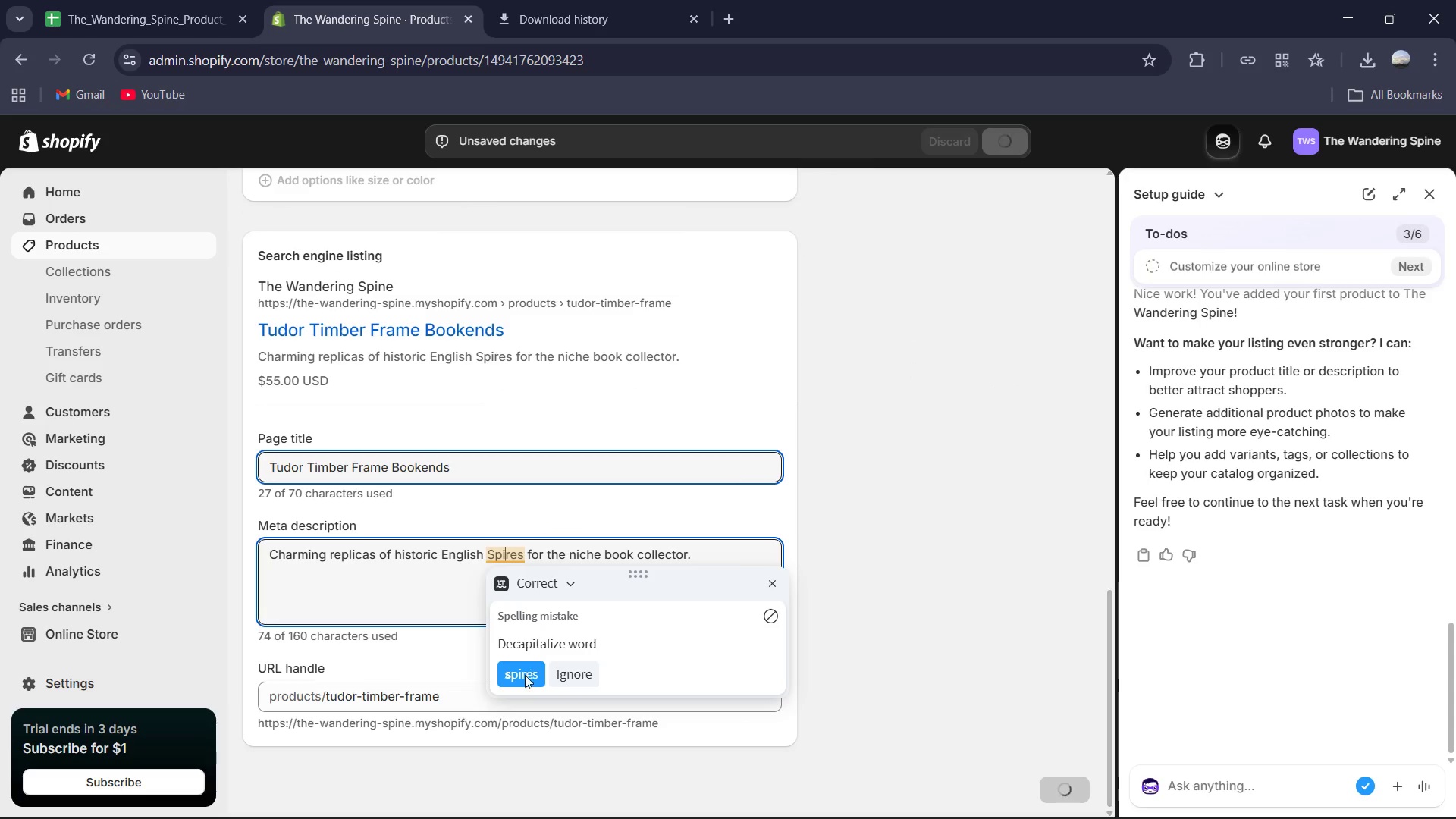 
left_click([525, 679])
 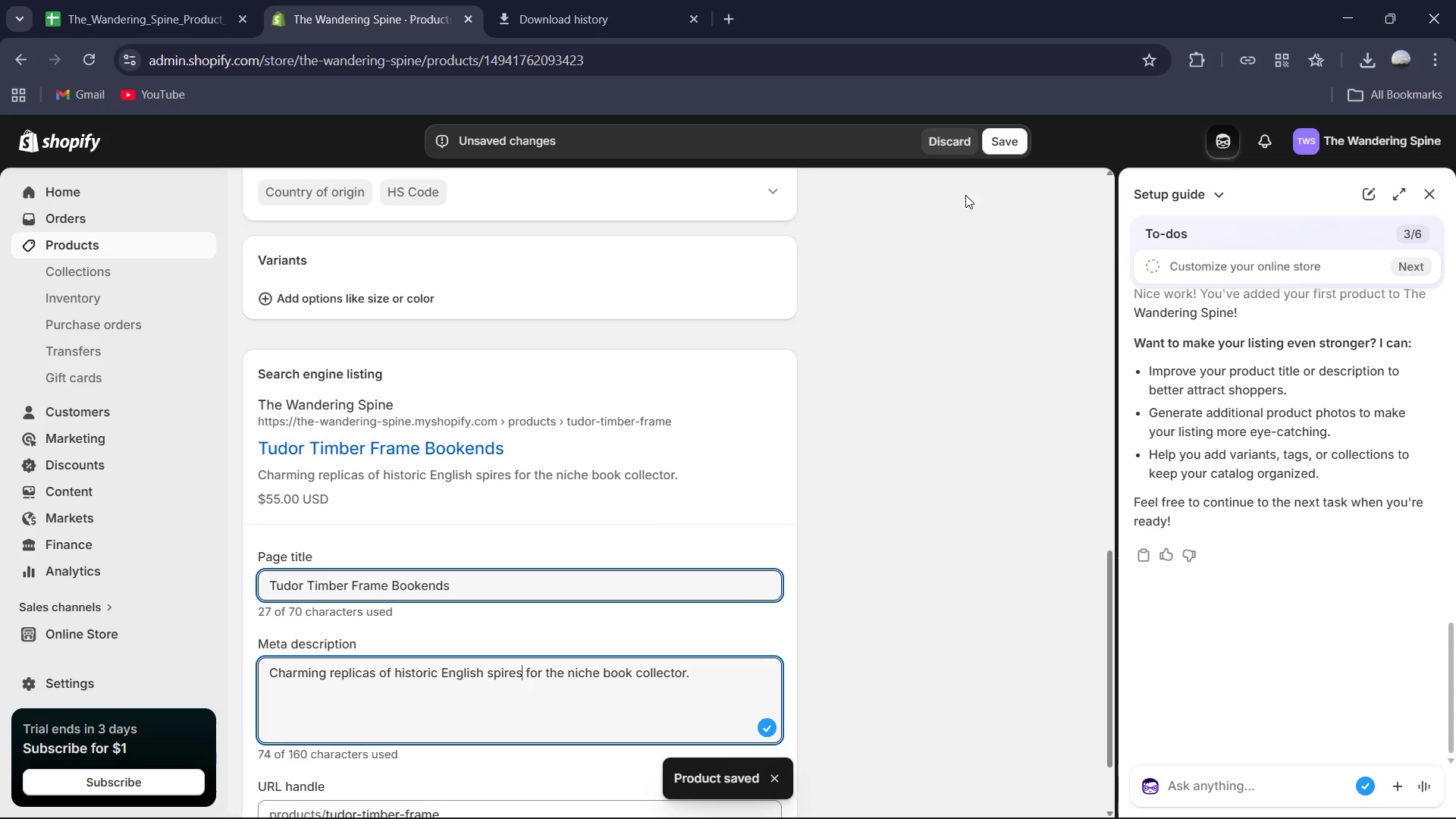 
left_click([982, 149])
 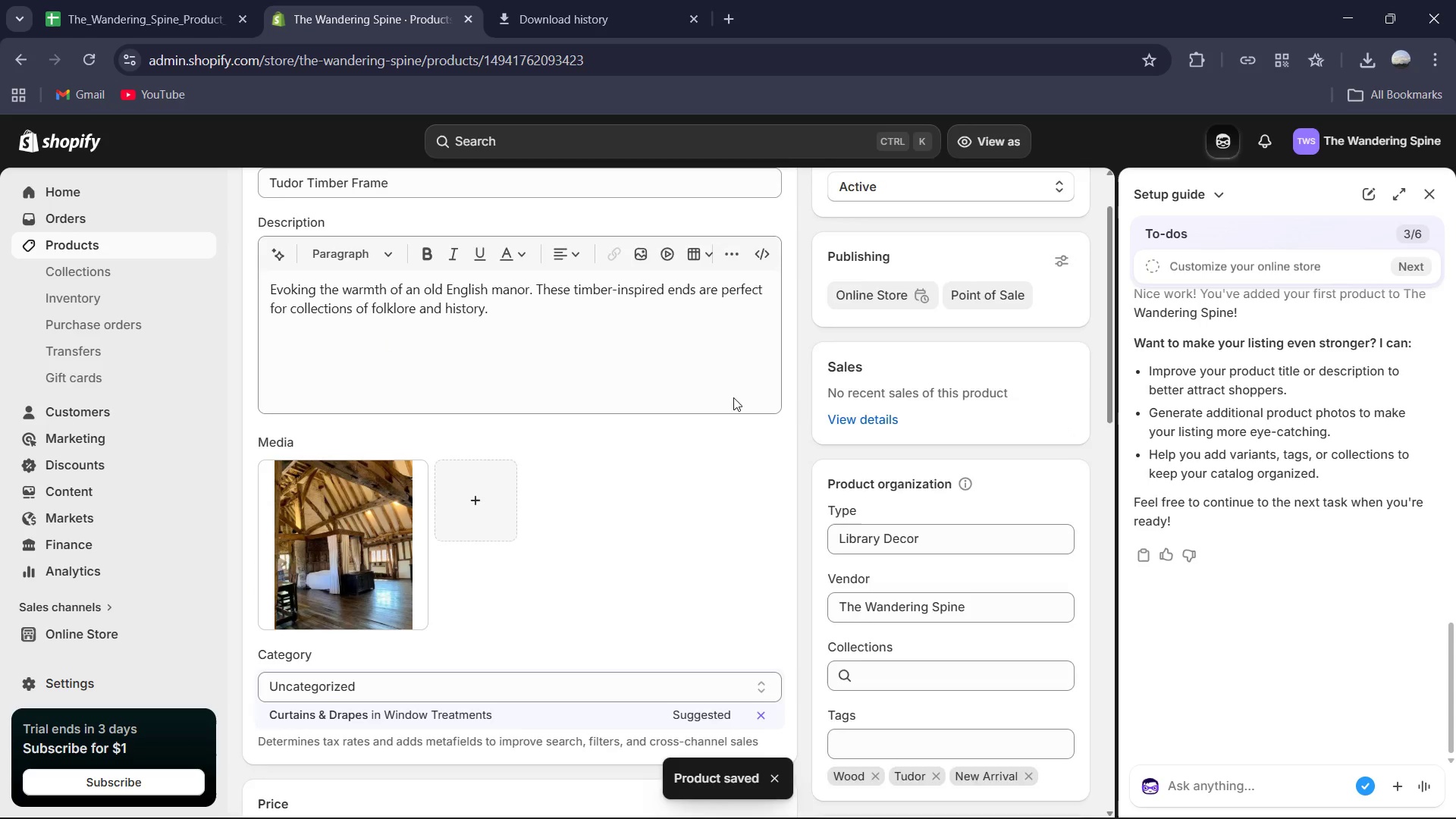 
wait(6.0)
 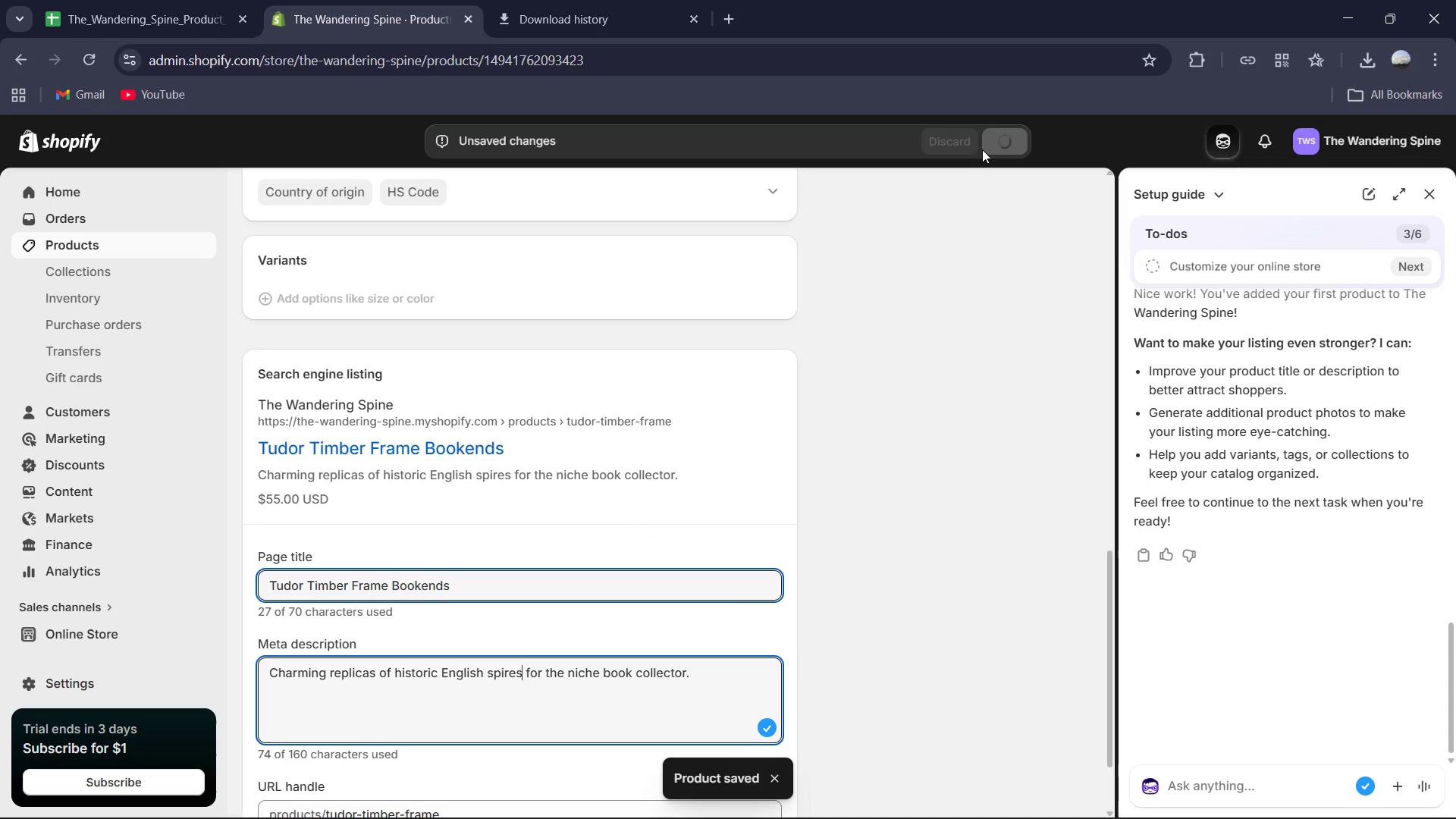 
left_click([255, 202])
 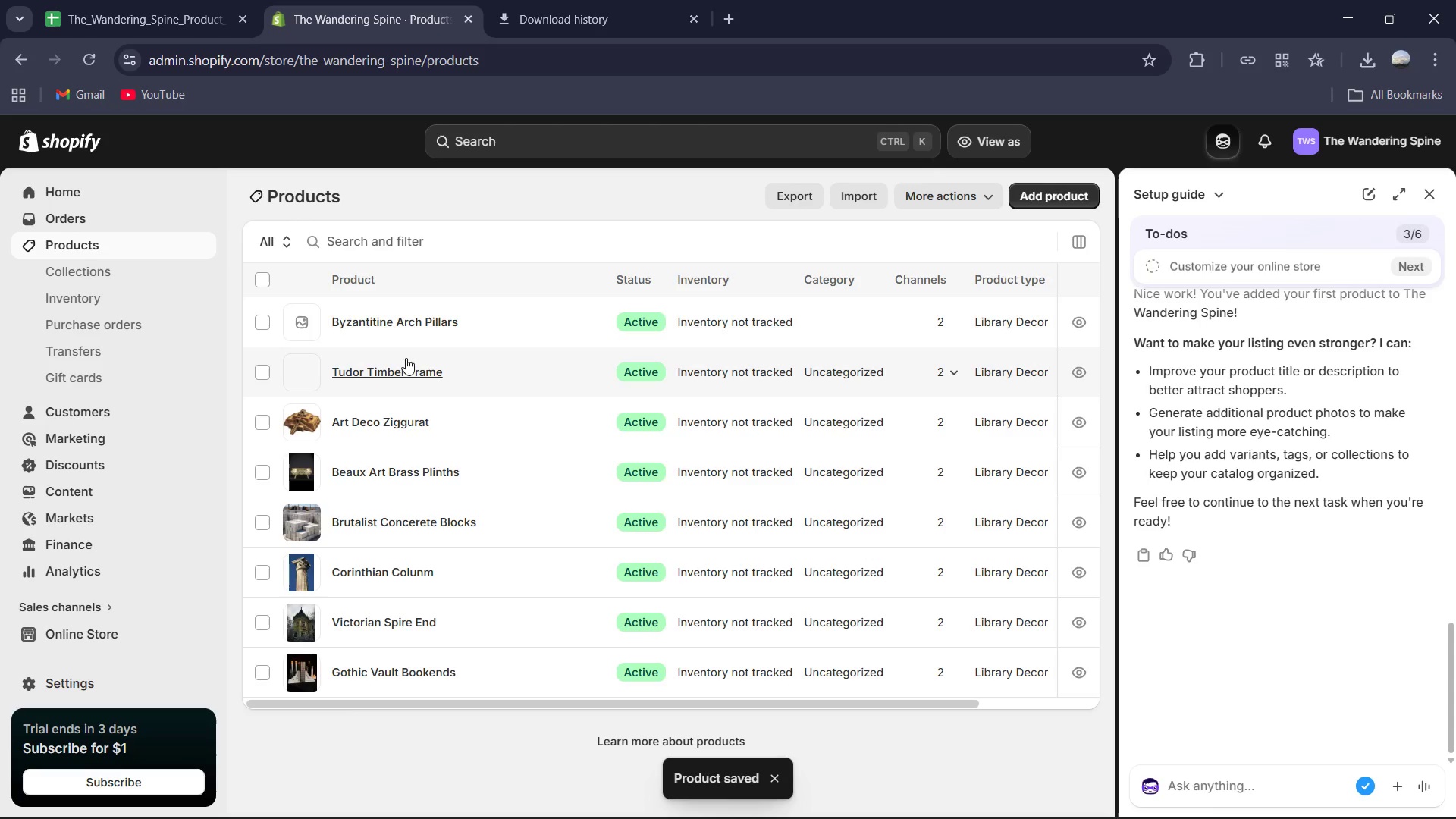 
left_click([384, 313])
 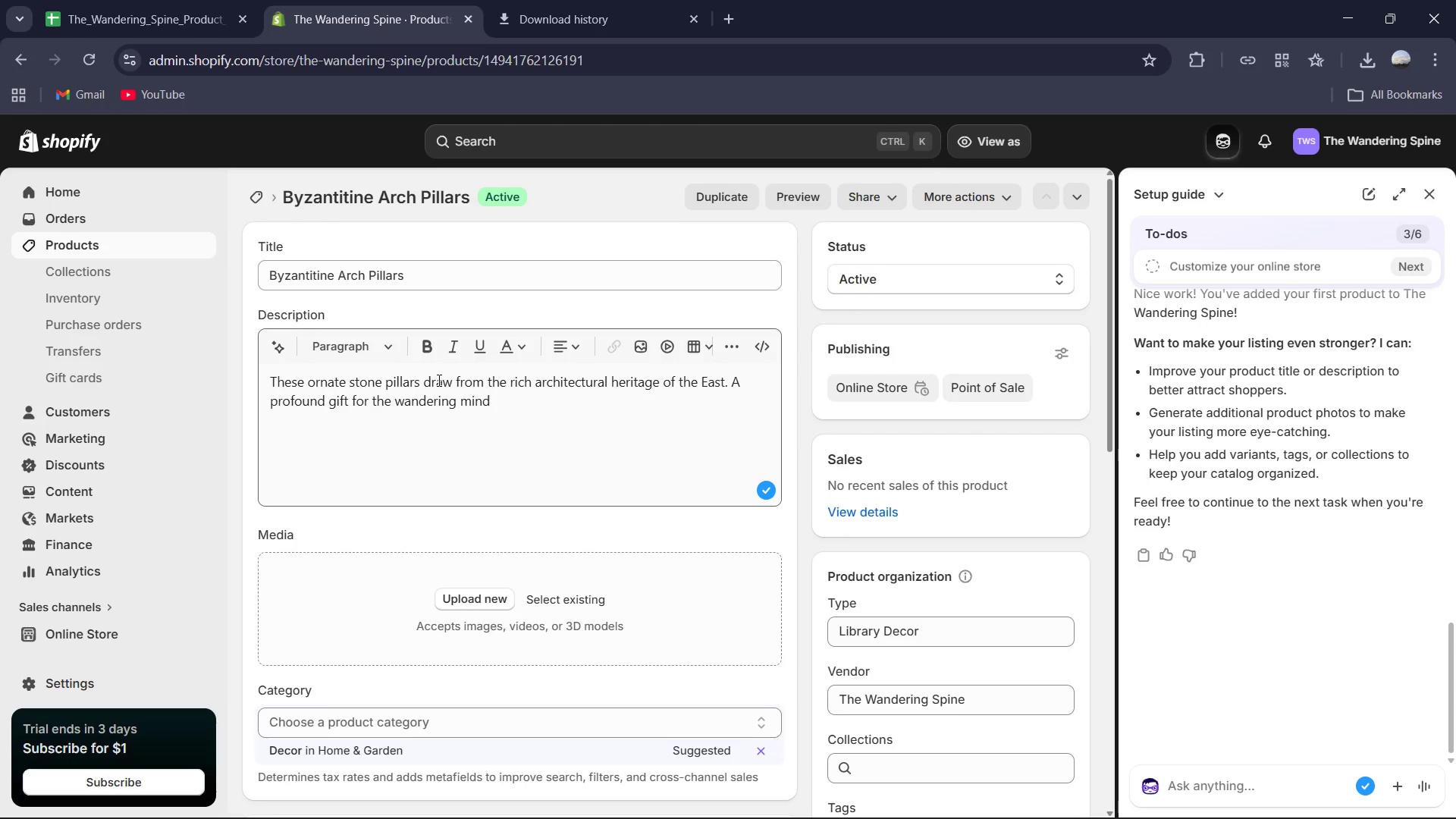 
wait(7.84)
 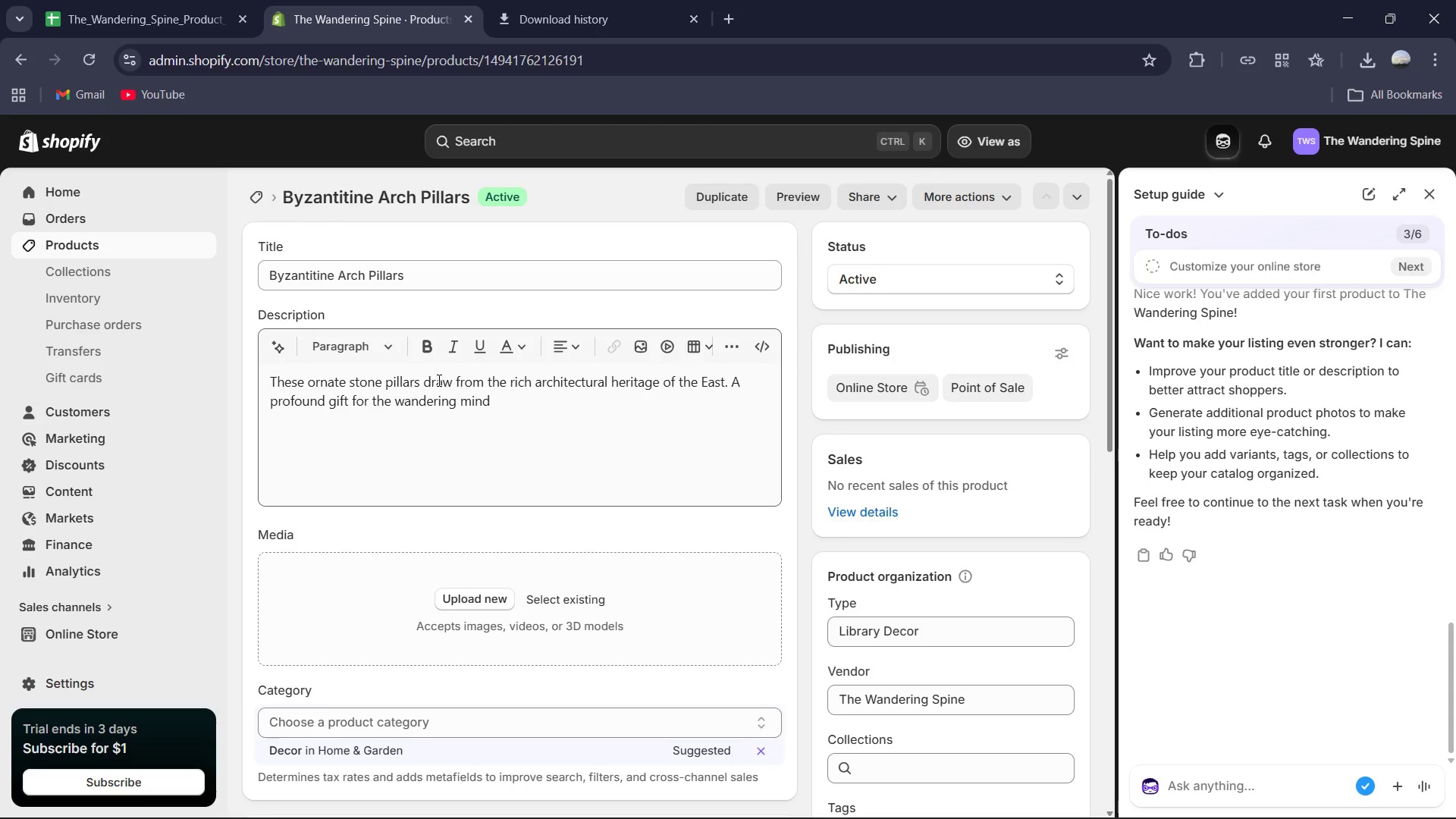 
left_click([1374, 63])
 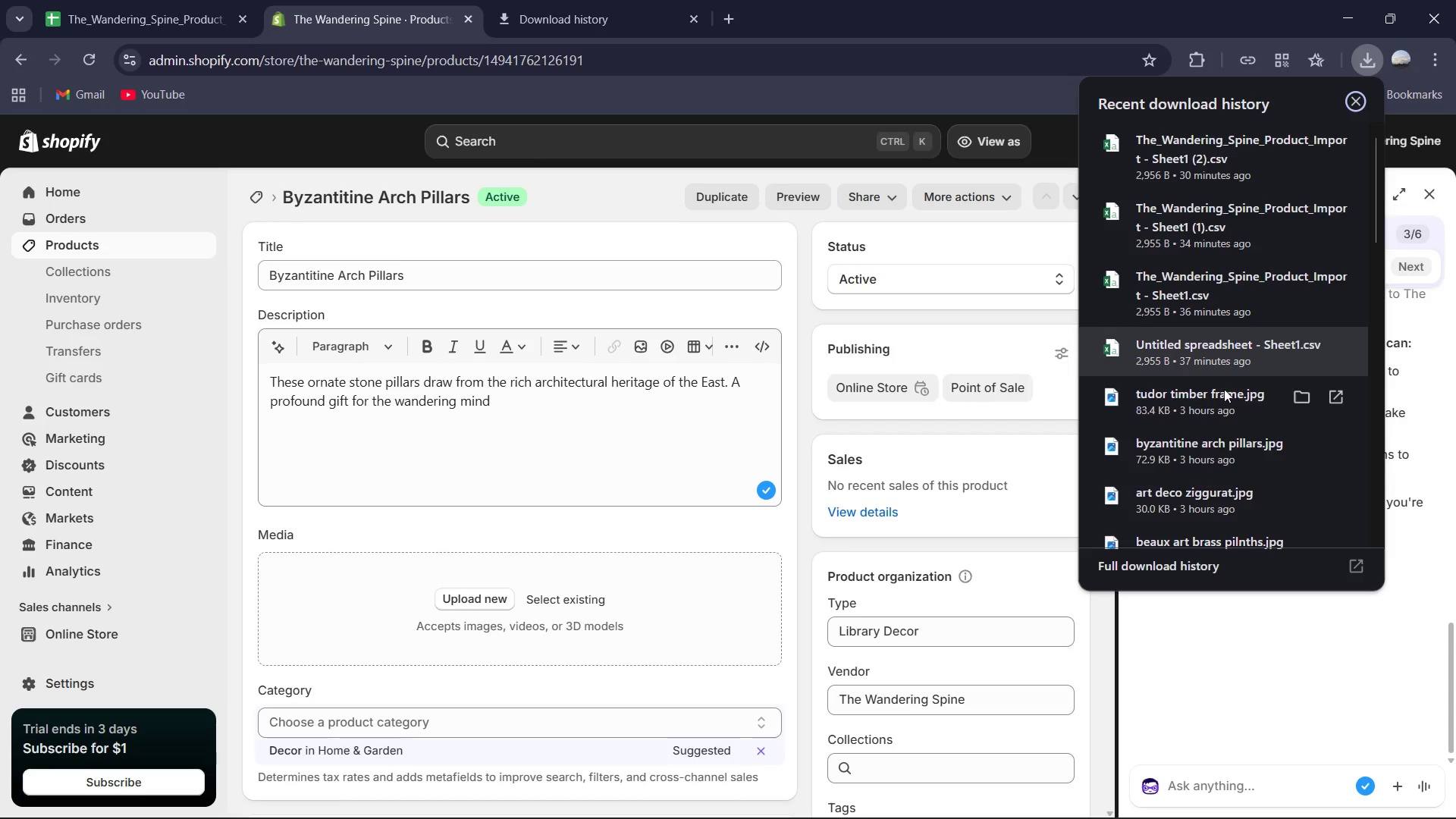 
left_click_drag(start_coordinate=[1220, 418], to_coordinate=[664, 625])
 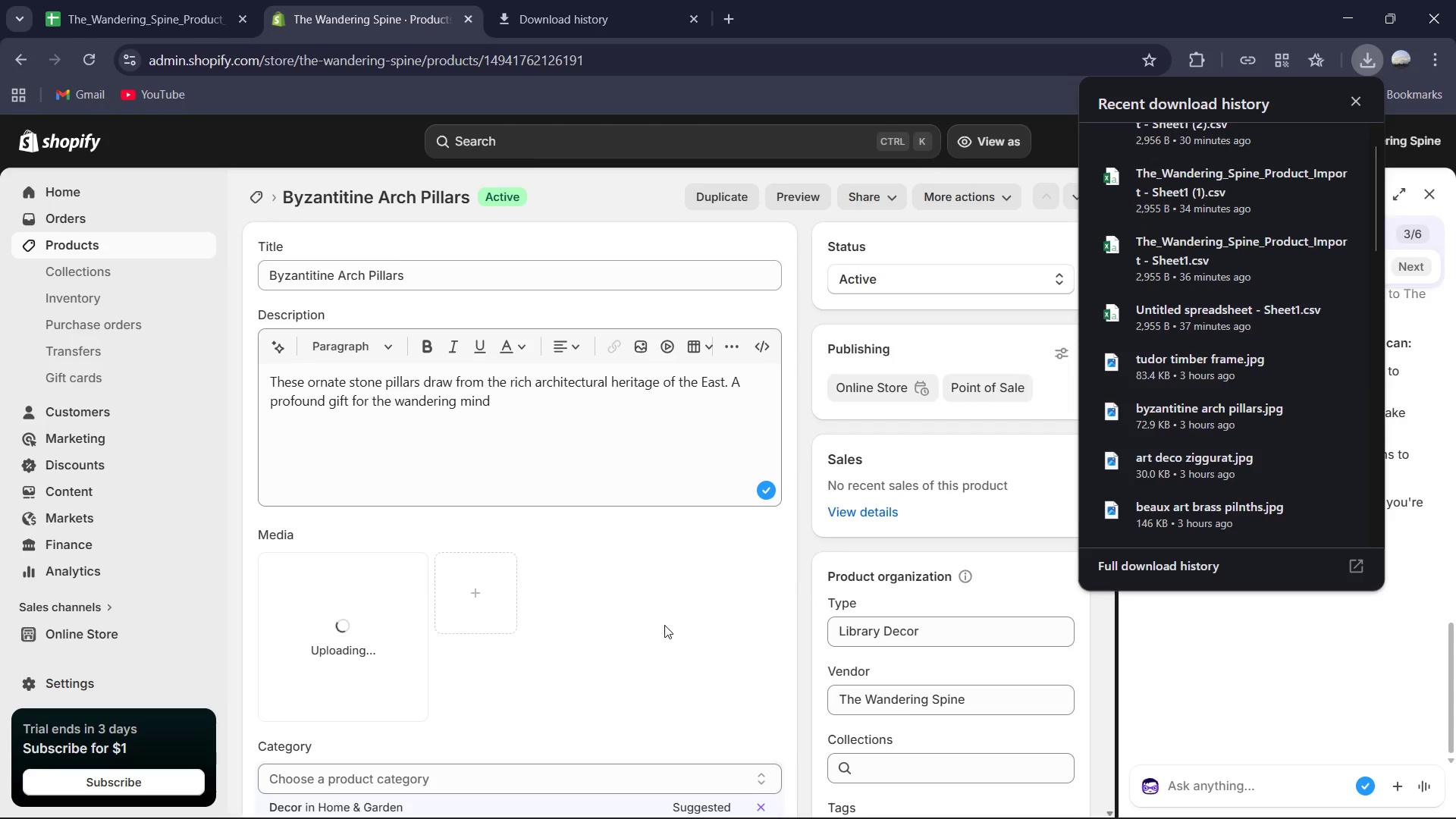 
scroll: coordinate [1220, 418], scroll_direction: none, amount: 0.0
 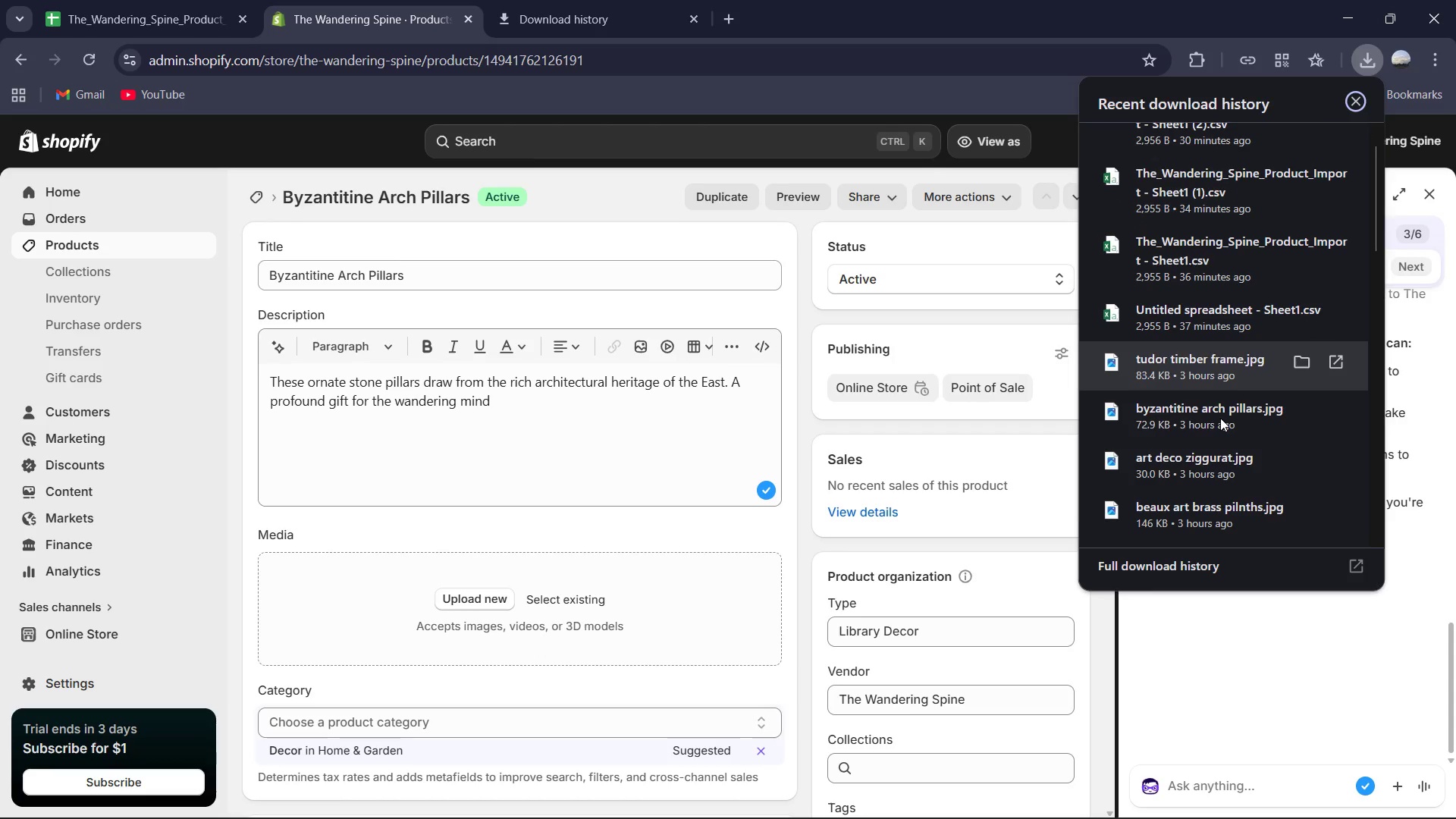 
left_click([505, 413])
 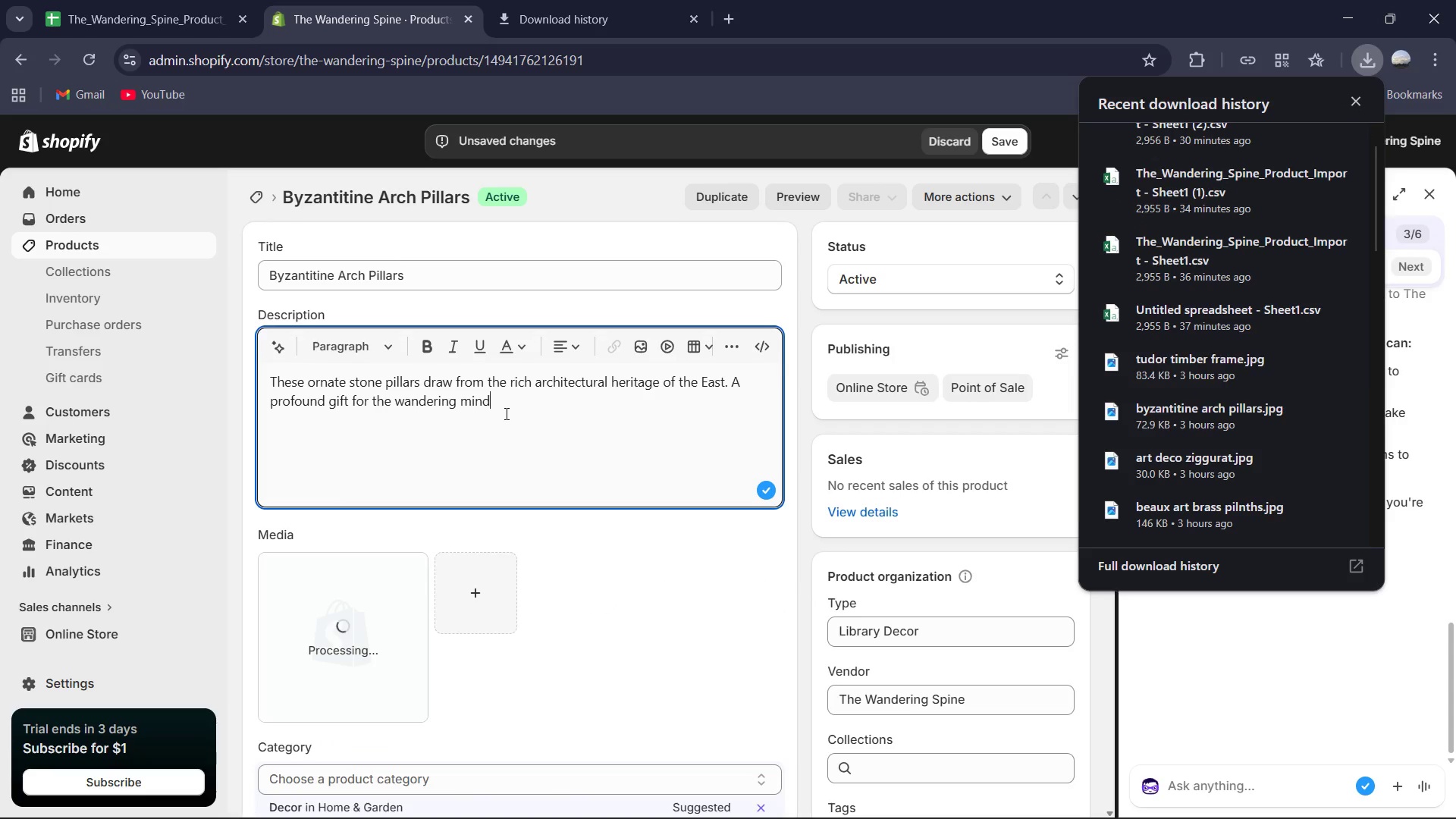 
key(Period)
 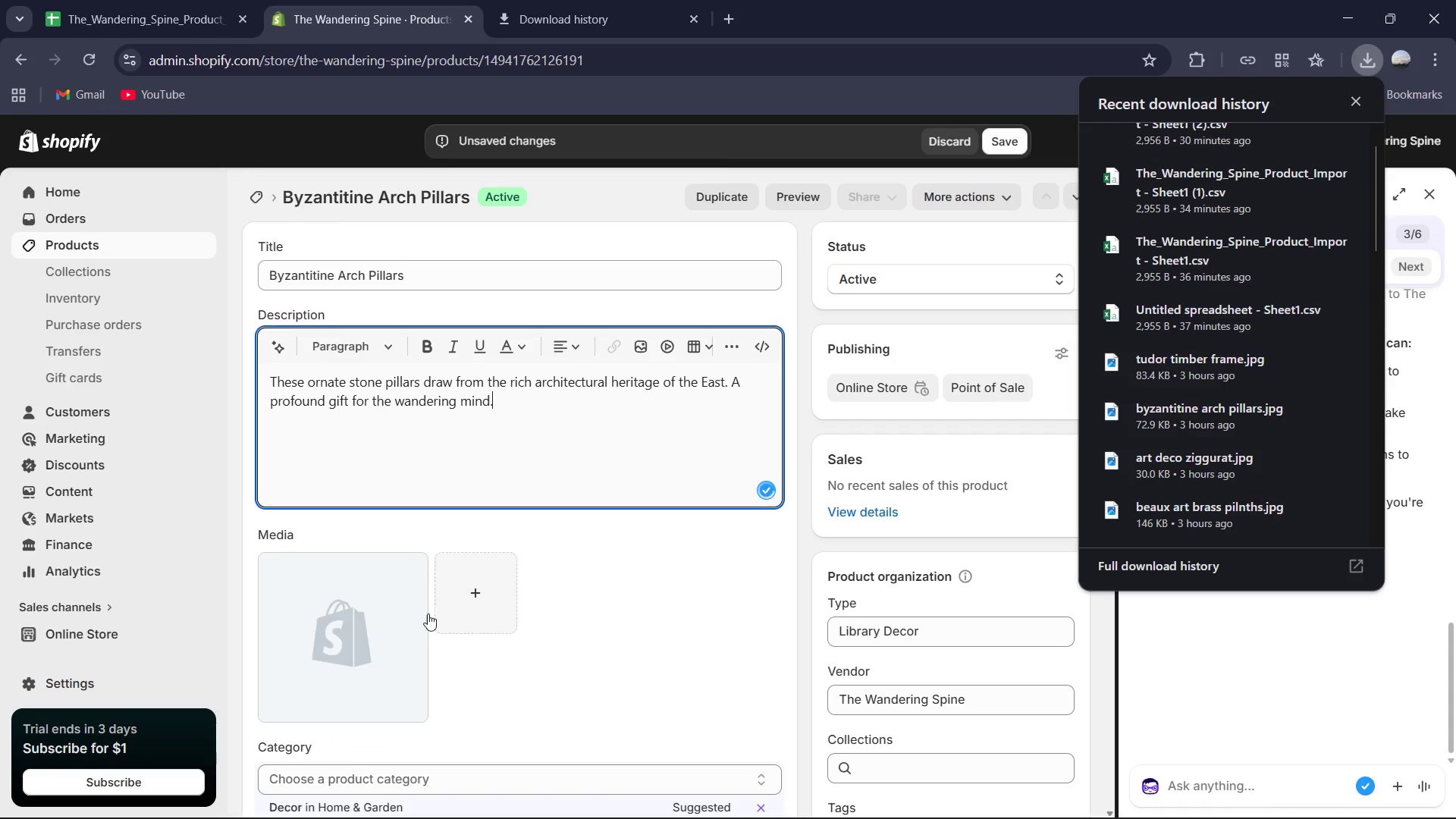 
left_click([396, 629])
 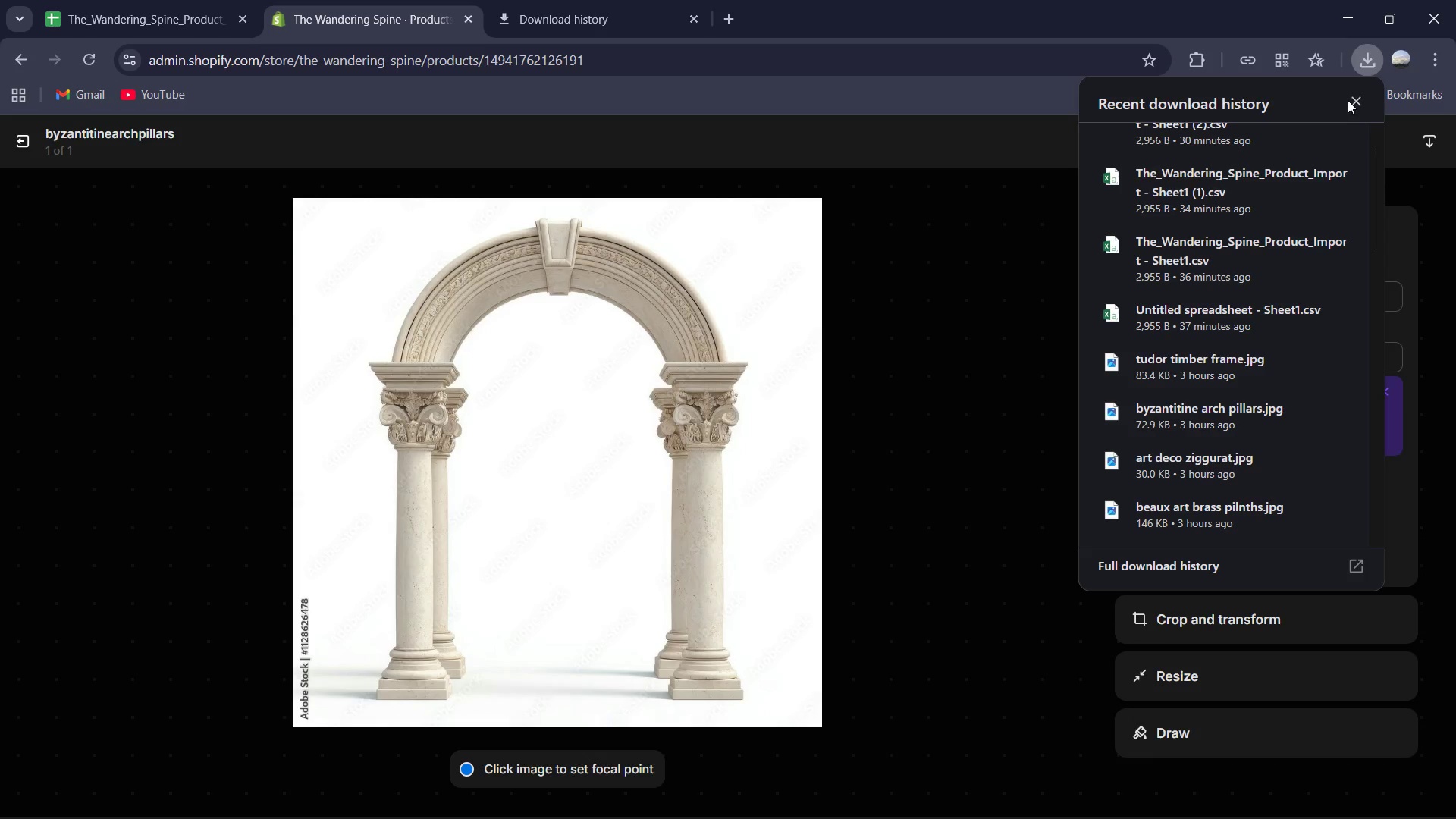 
left_click([1349, 100])
 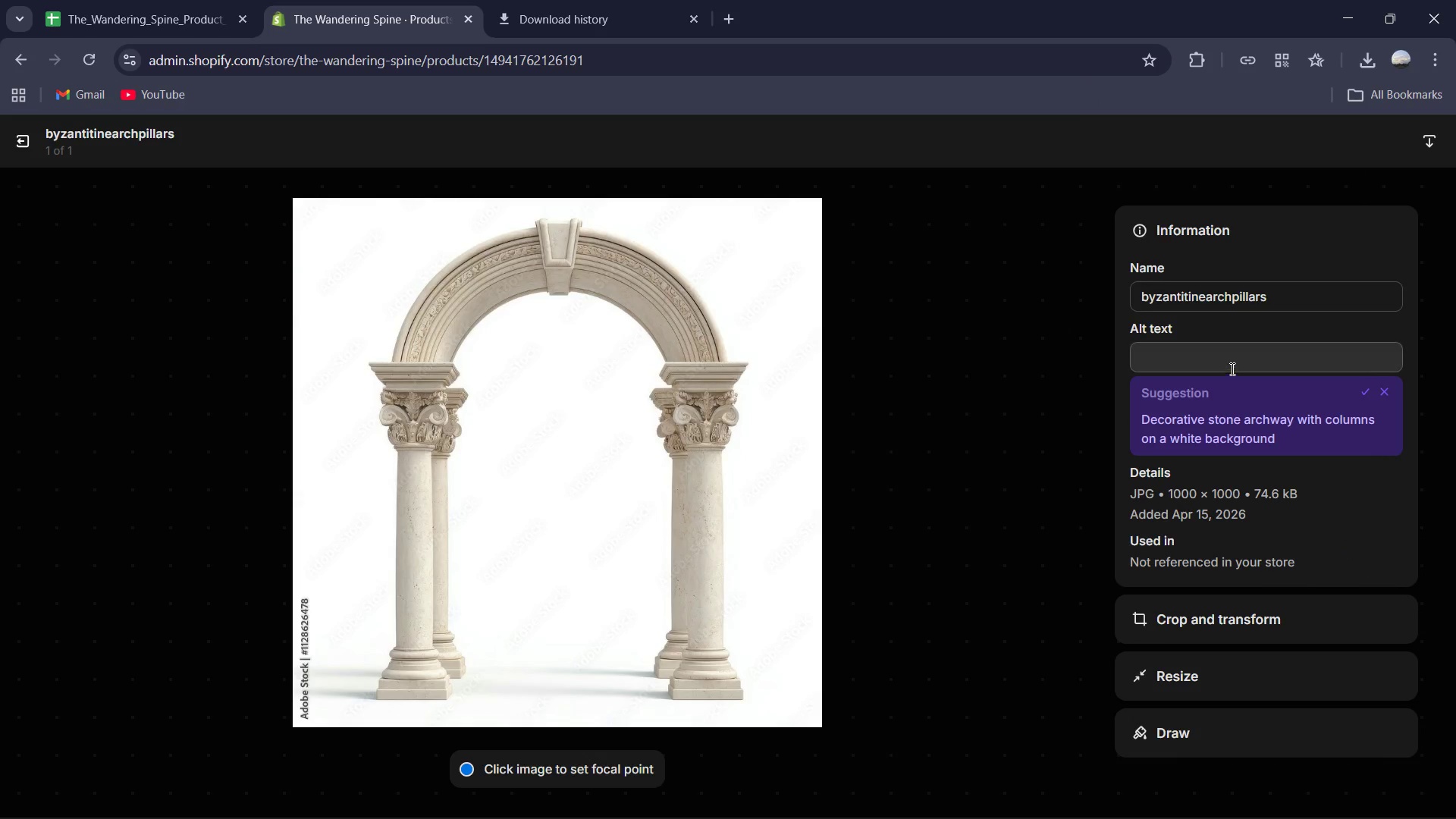 
left_click([1223, 359])
 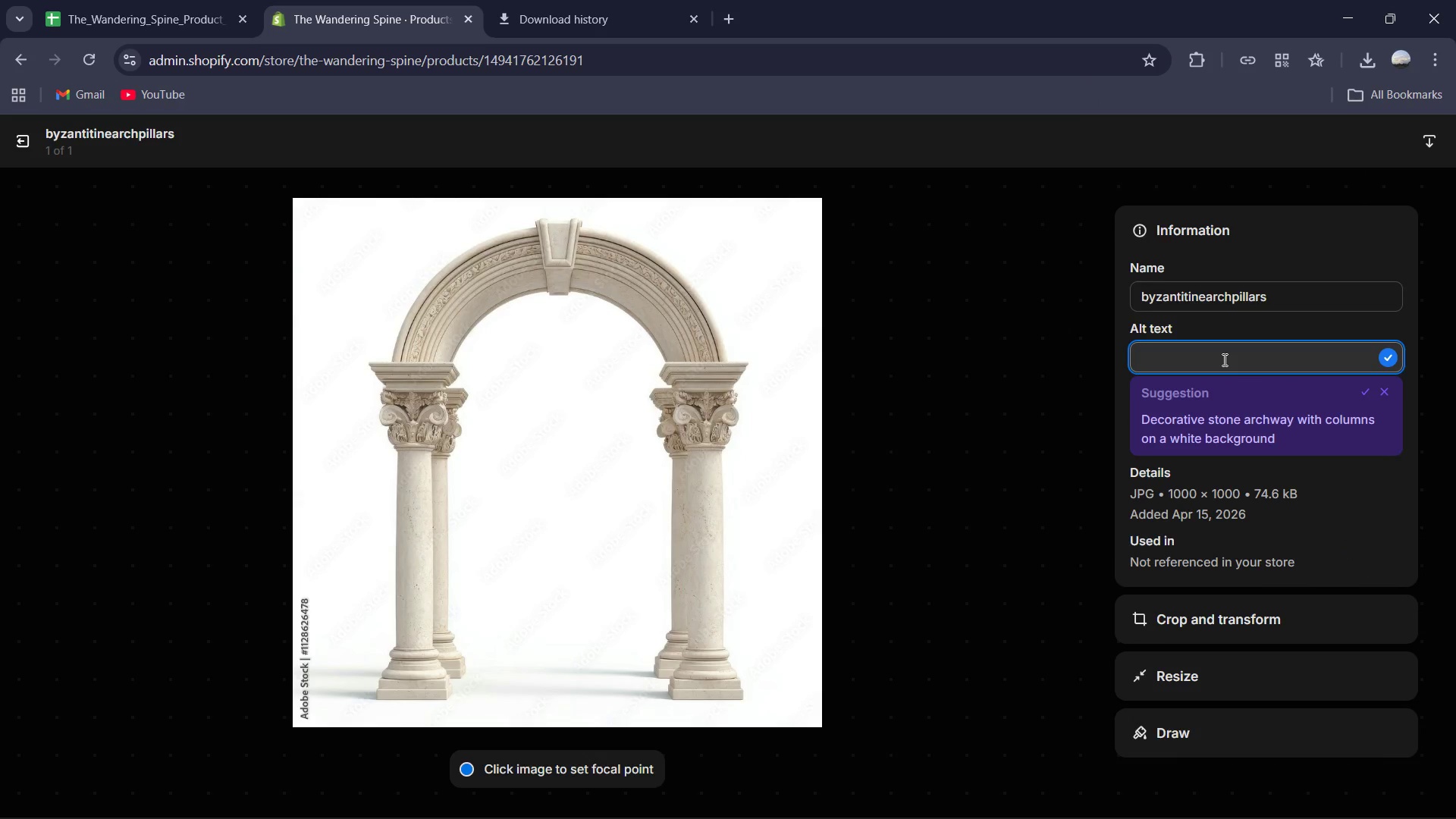 
type(w=Weathered)
key(Backspace)
key(Backspace)
key(Backspace)
key(Backspace)
key(Backspace)
key(Backspace)
type(Weathered stone pillars feturing branded byza)
 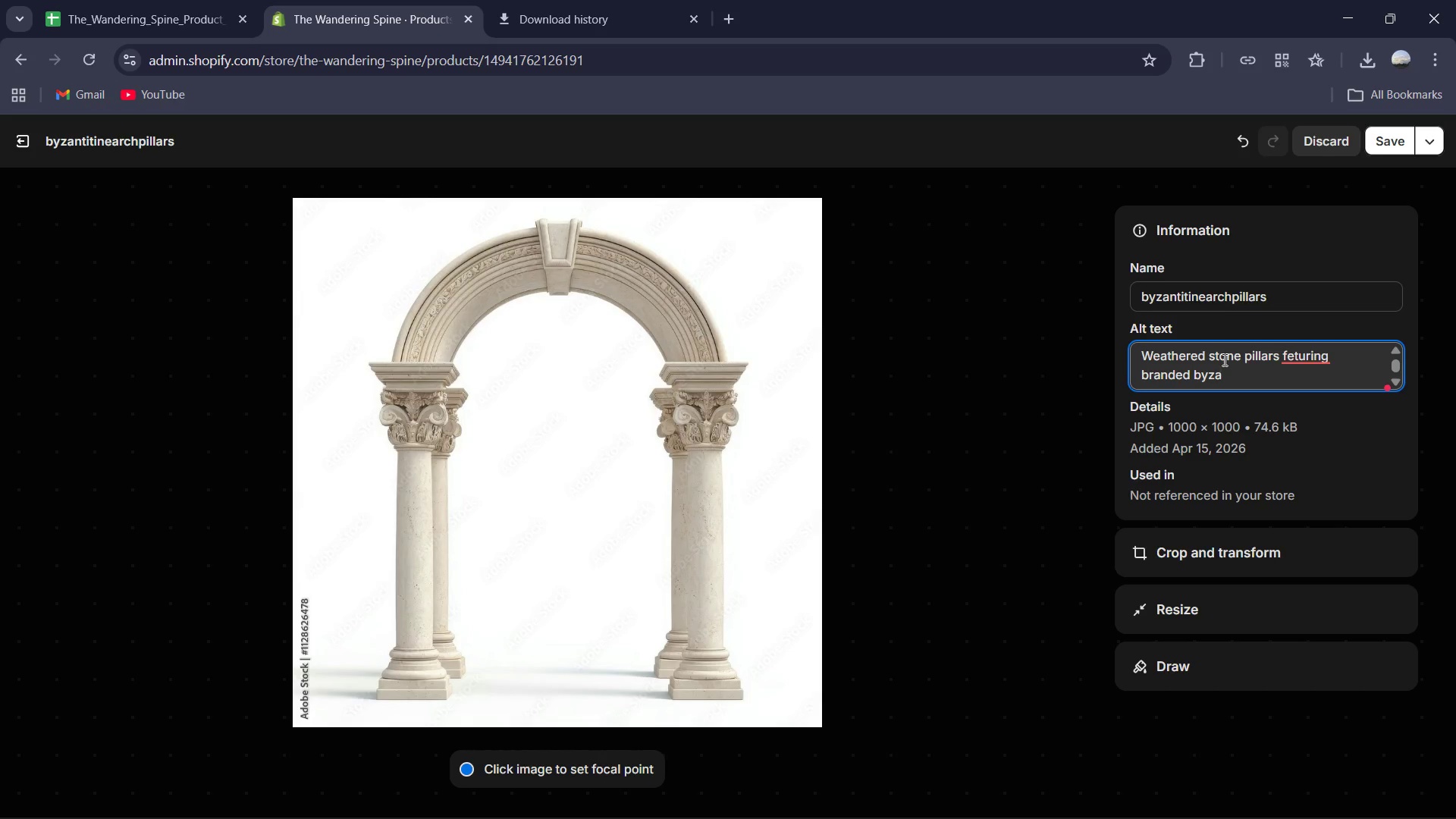 
hold_key(key=Backspace, duration=0.7)
 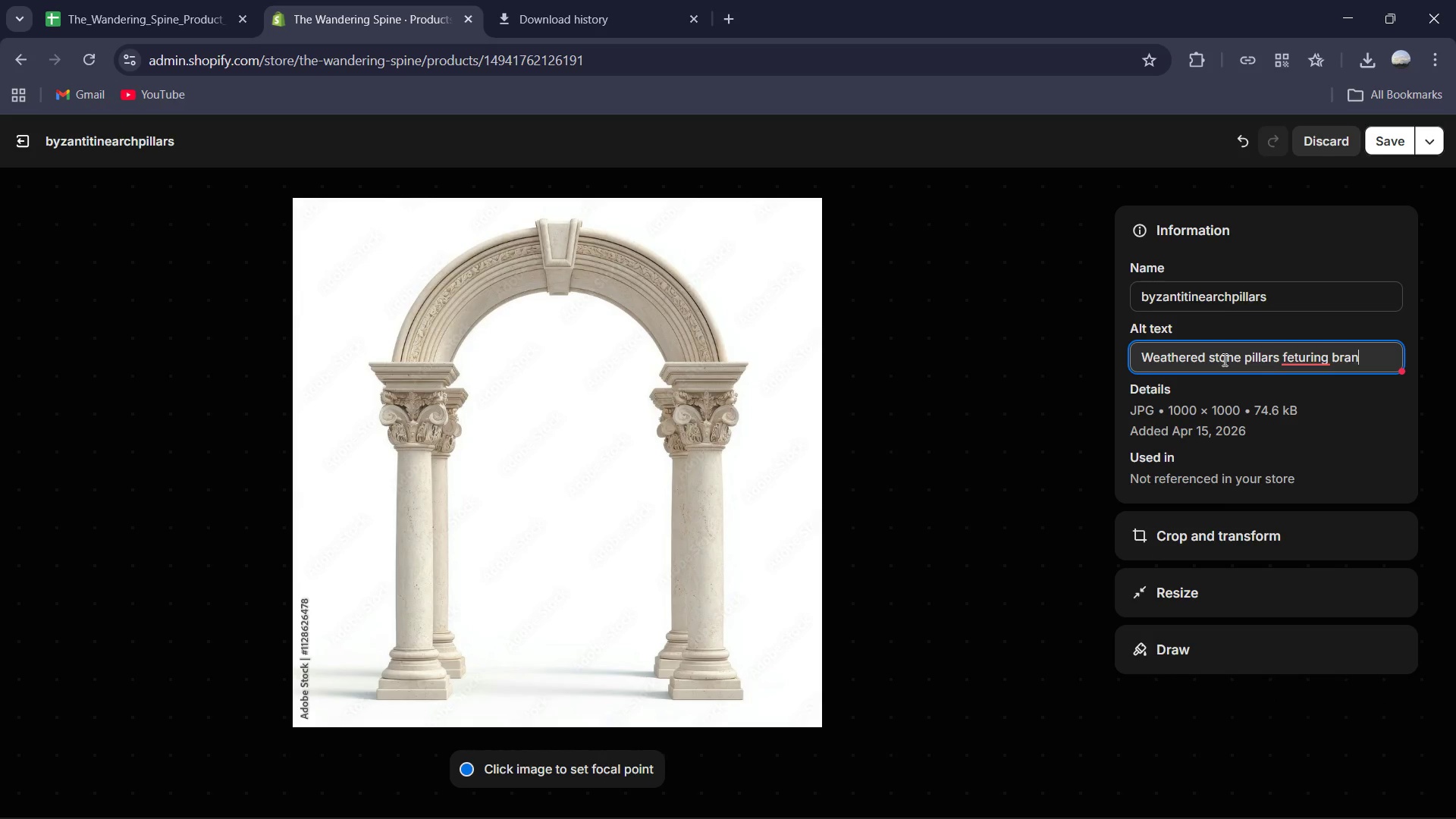 
key(Backspace)
key(Backspace)
key(Backspace)
key(Backspace)
key(Backspace)
key(Backspace)
key(Backspace)
key(Backspace)
key(Backspace)
key(Backspace)
key(Backspace)
type(aturing rounded )
 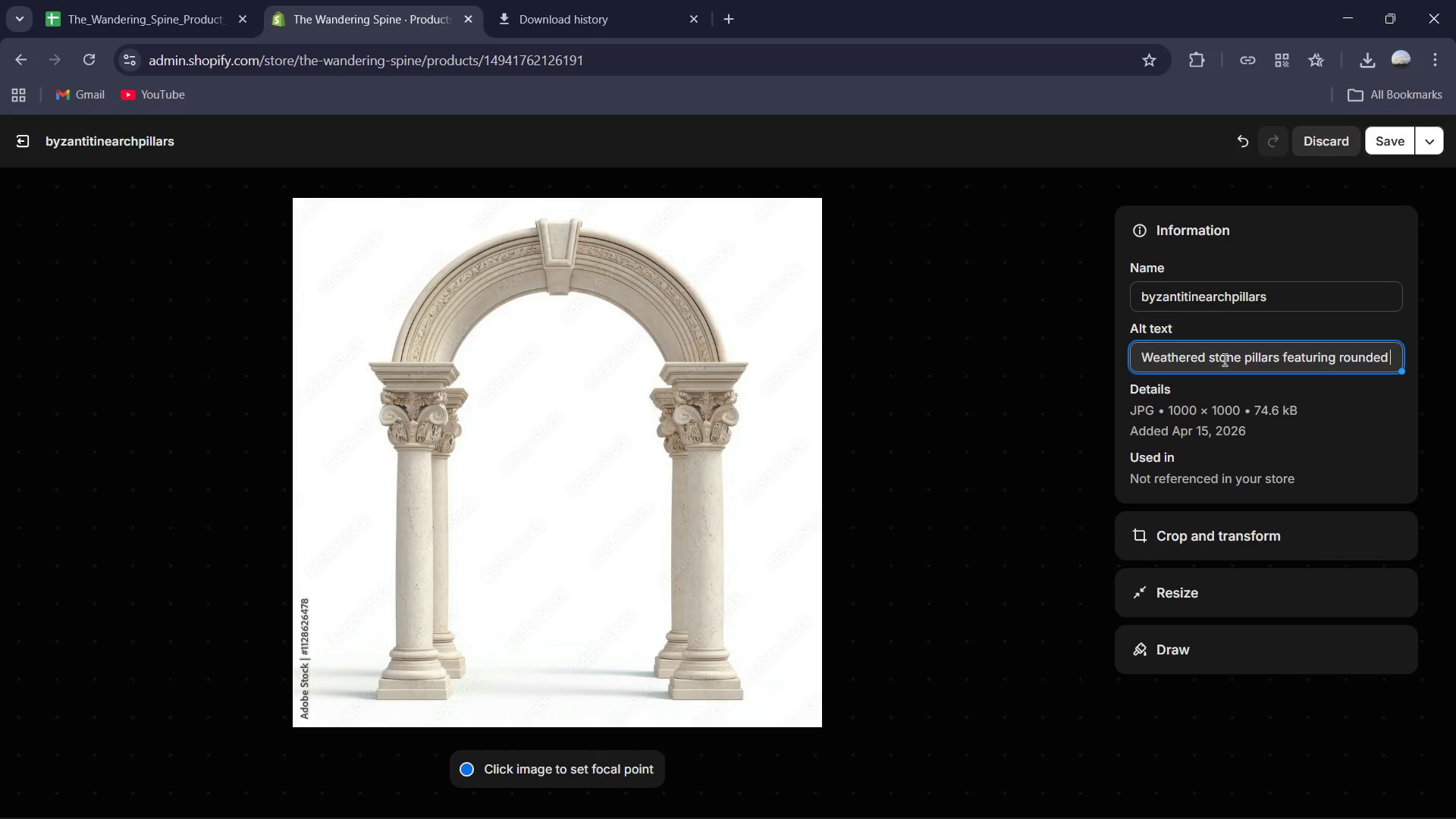 
type(byza)
key(Backspace)
key(Backspace)
key(Backspace)
key(Backspace)
type(Byzantine arches and intricate historial cr)
key(Backspace)
type(arvings. )
 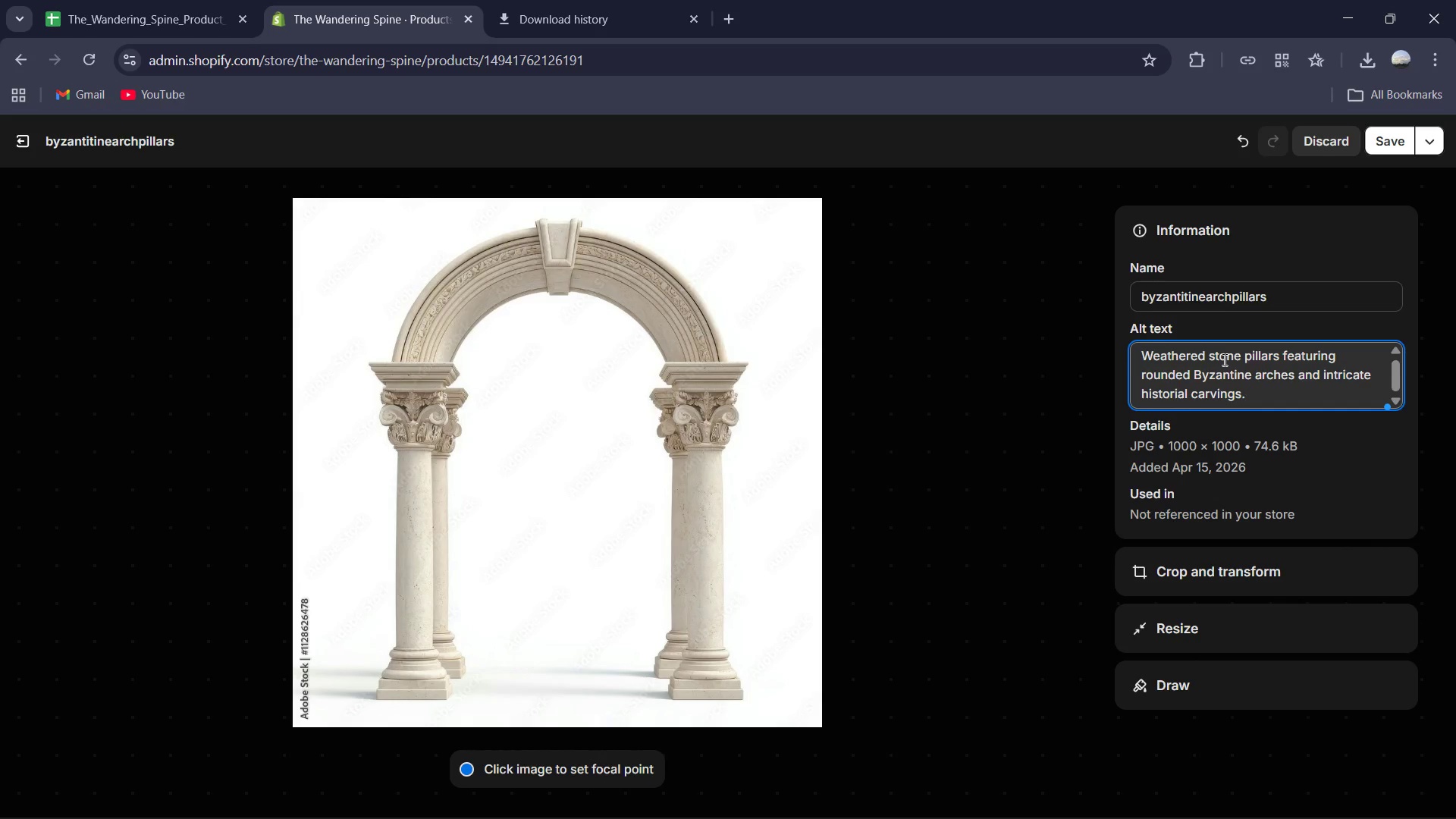 
left_click([1172, 394])
 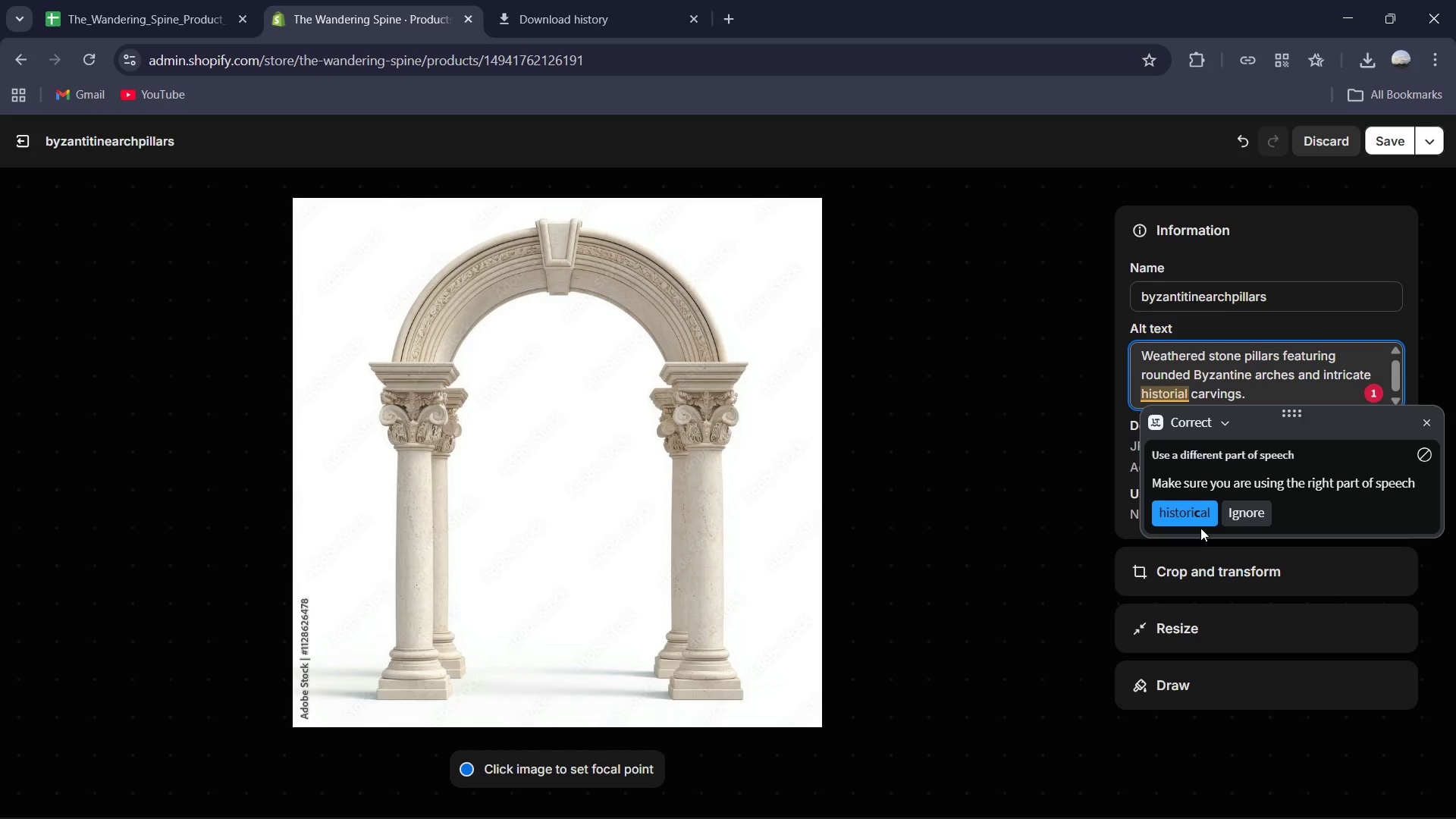 
left_click([1194, 513])
 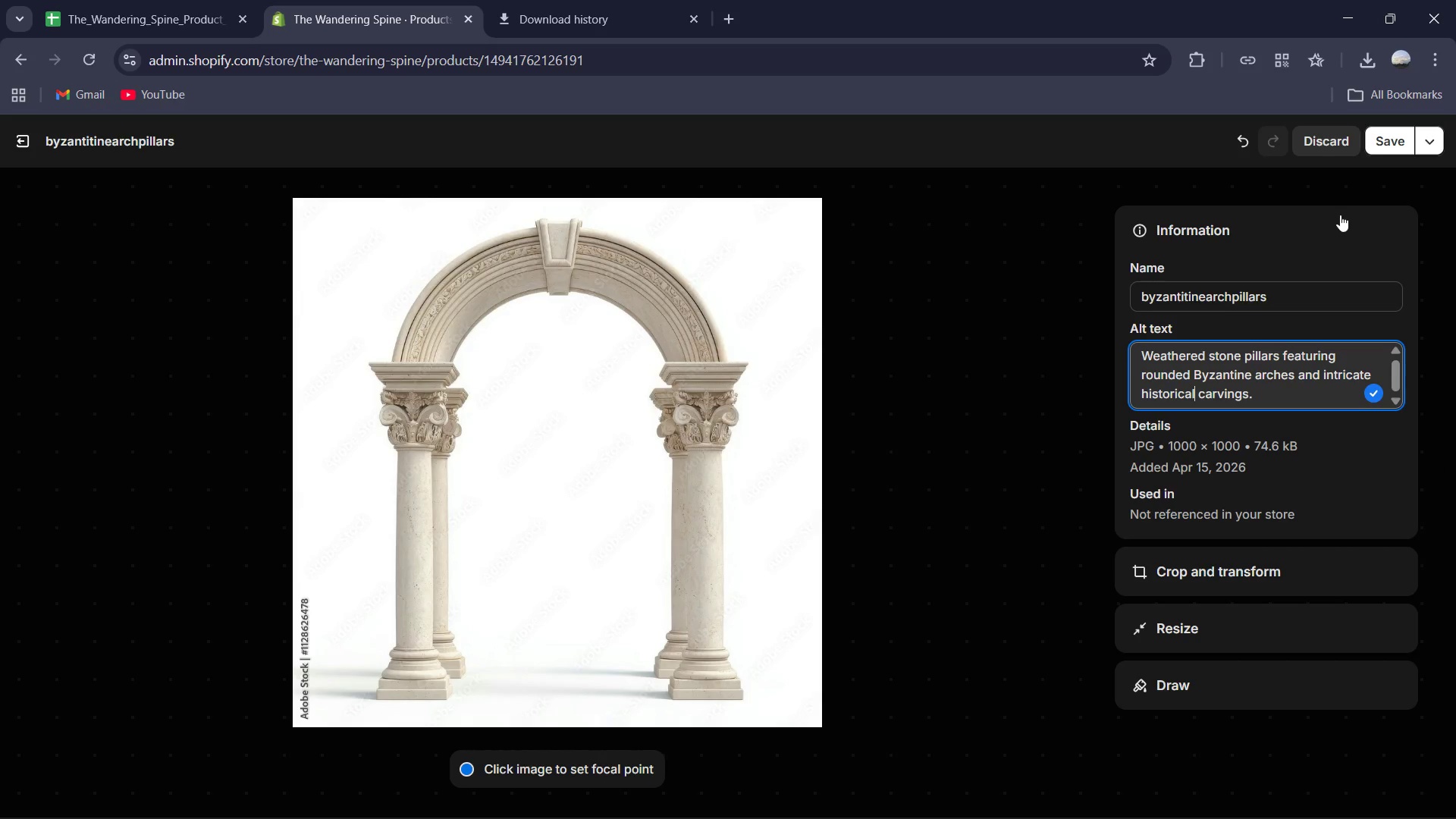 
left_click([1379, 146])
 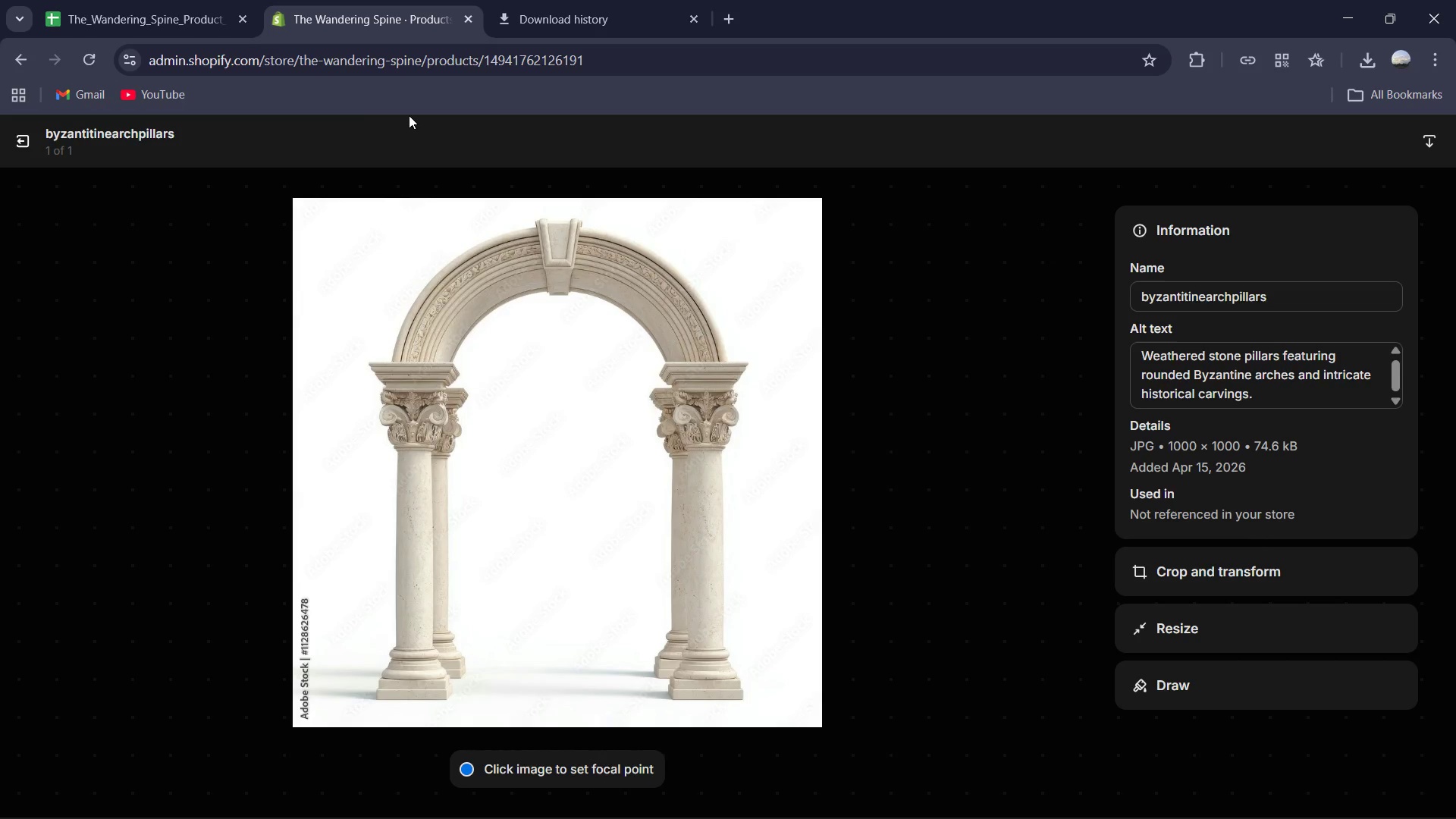 
left_click([33, 140])
 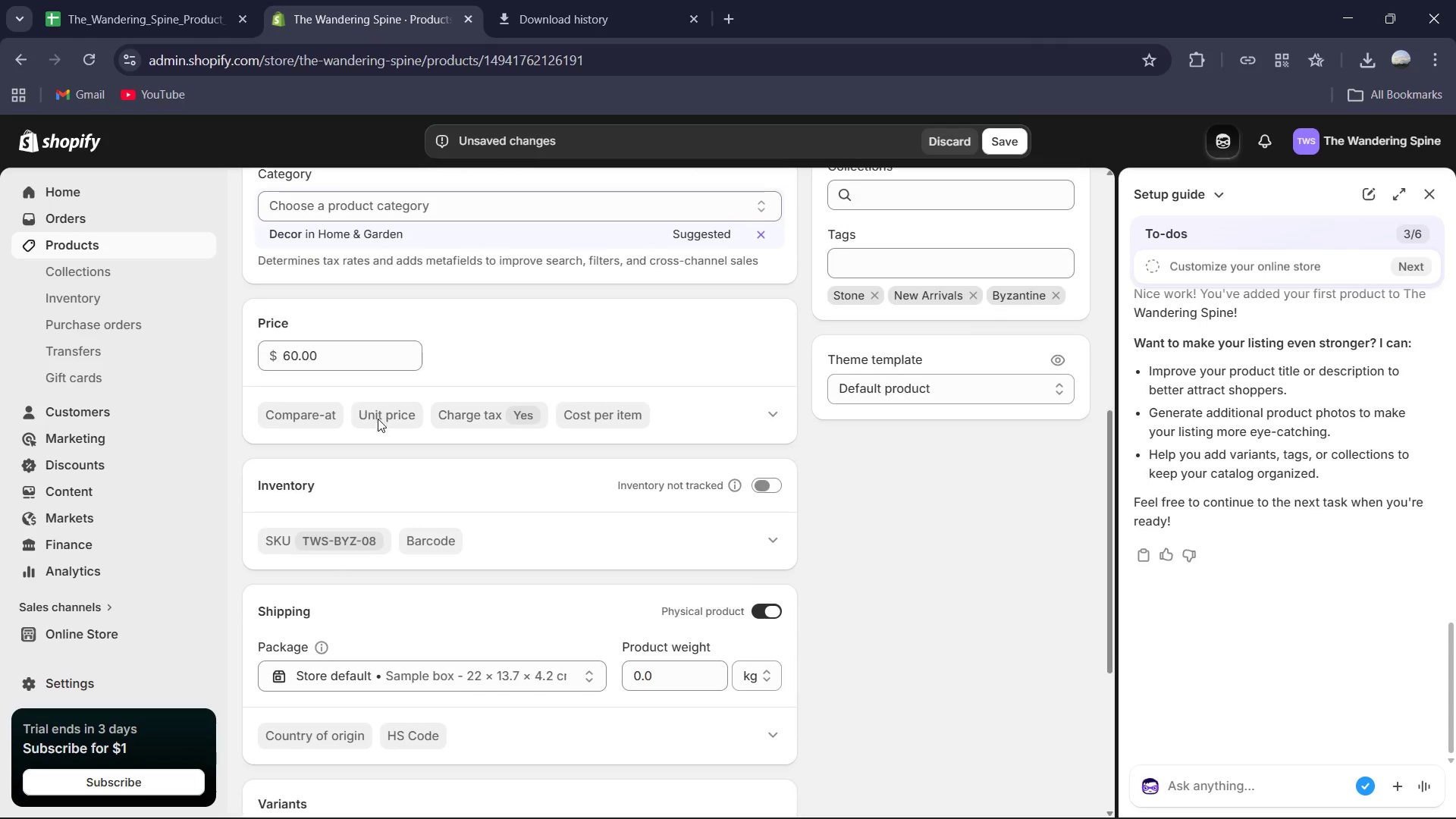 
mouse_move([485, 585])
 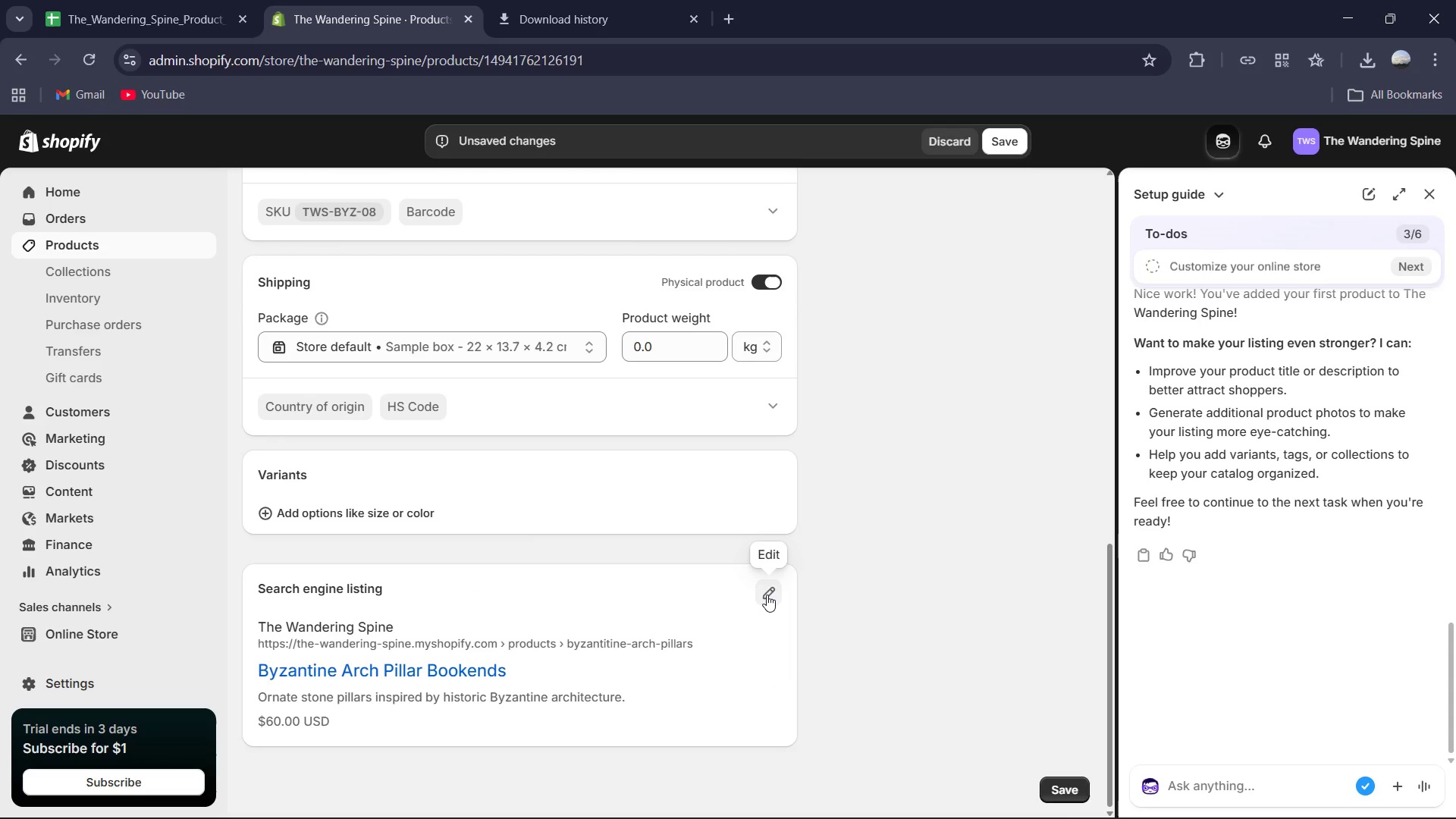 
left_click([768, 595])
 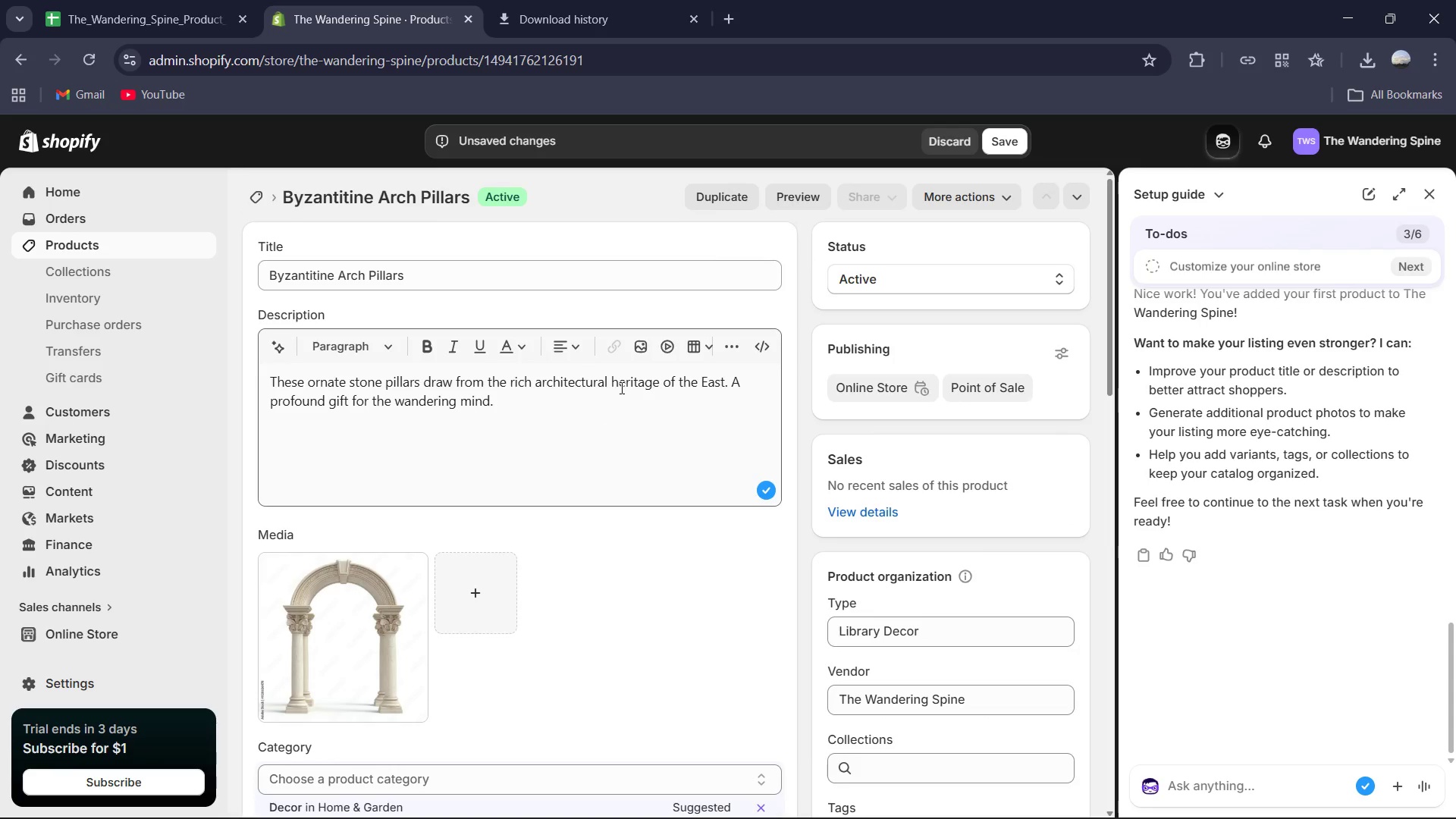 
wait(6.33)
 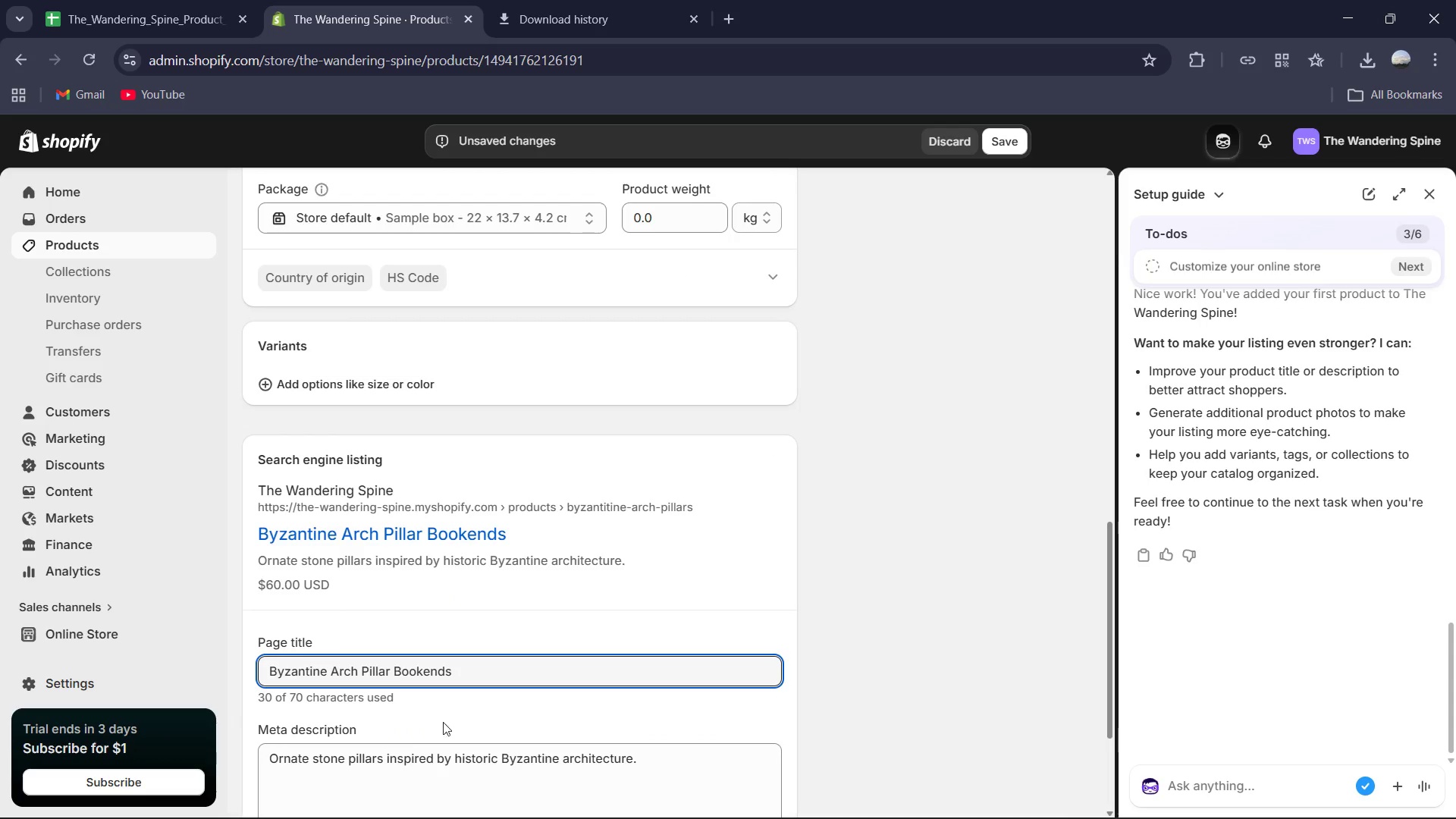 
left_click([988, 147])
 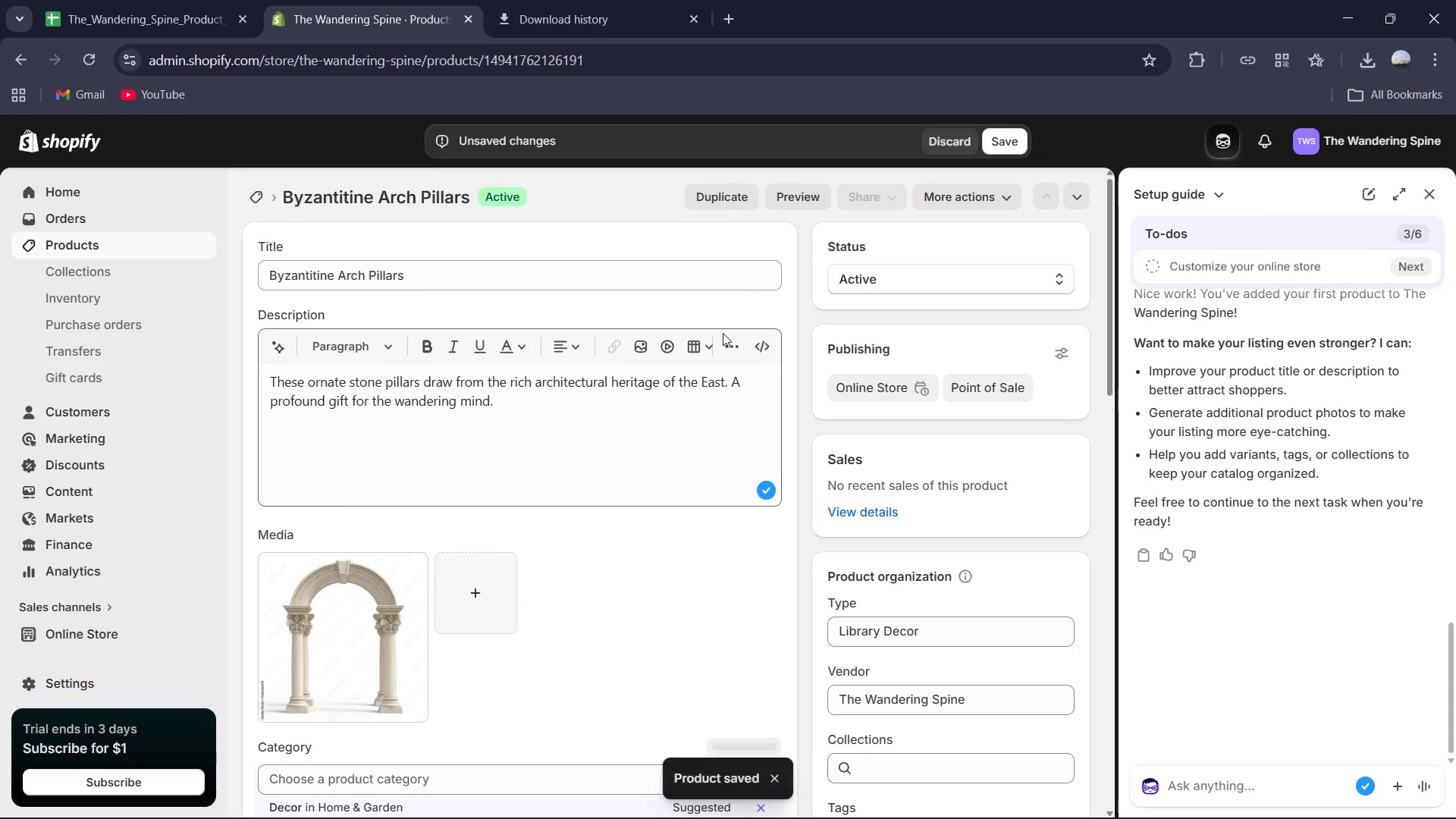 